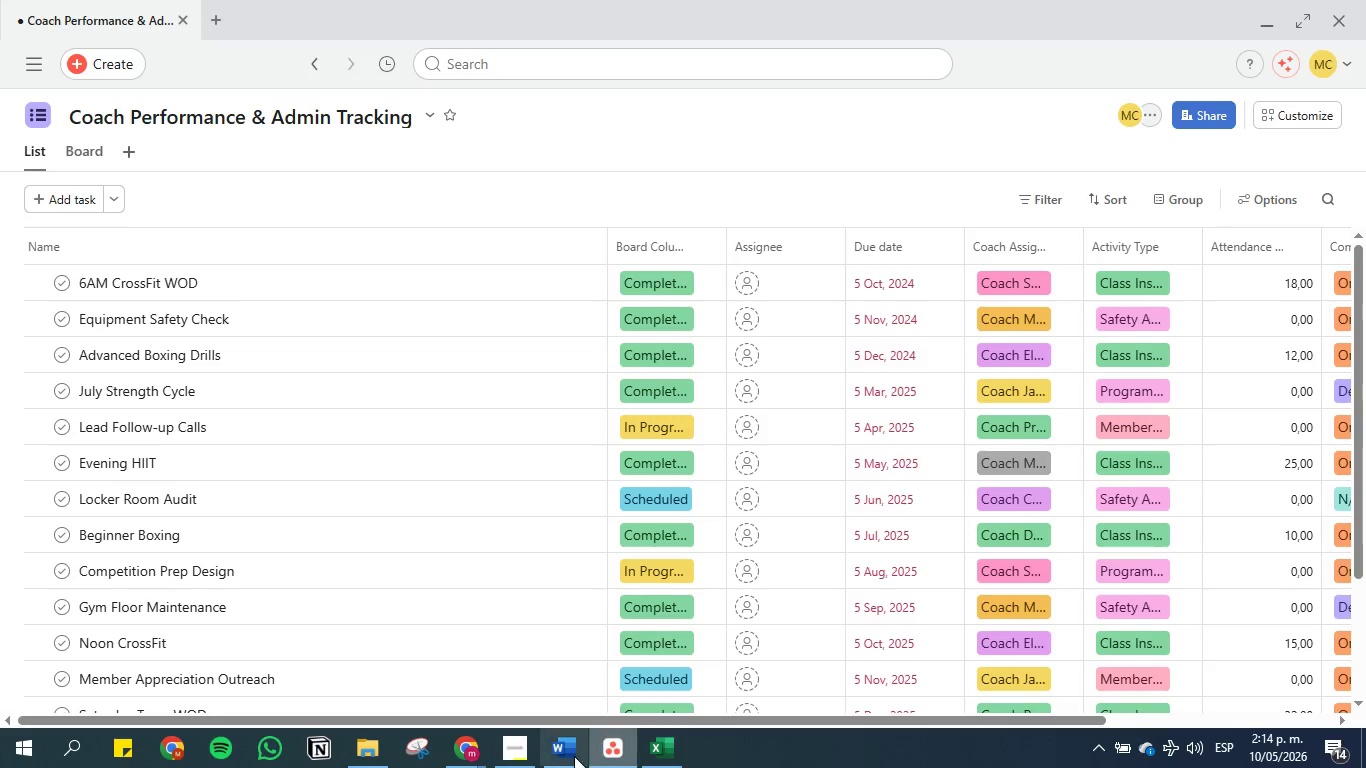 
left_click([569, 755])
 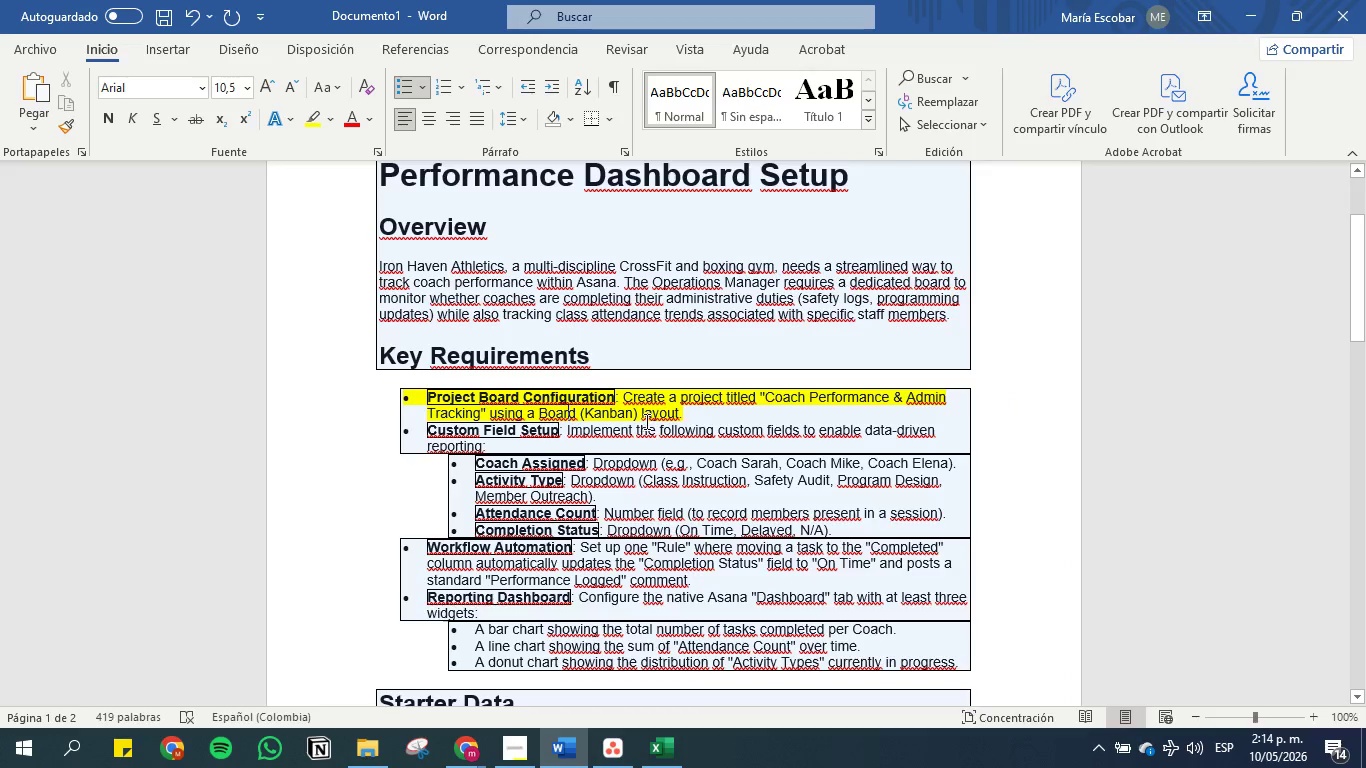 
left_click([1254, 5])
 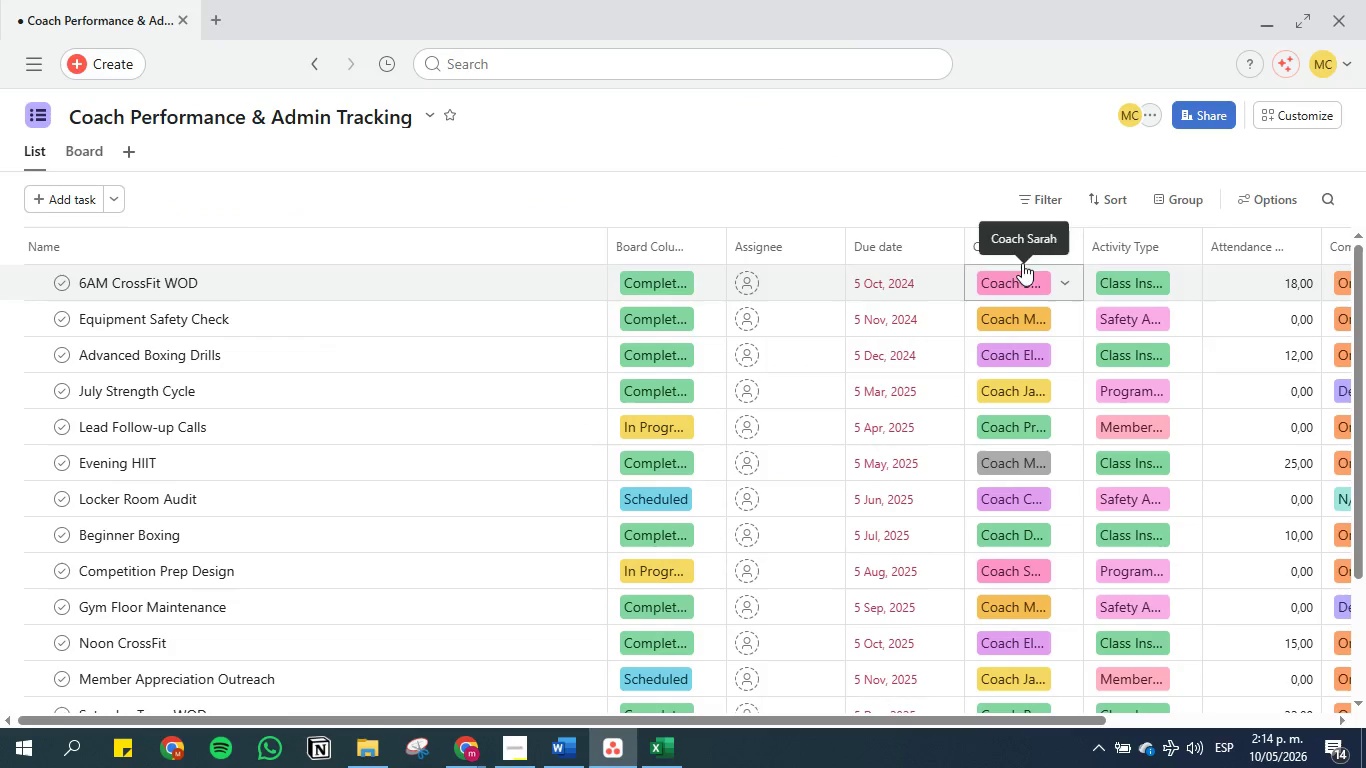 
left_click_drag(start_coordinate=[1021, 229], to_coordinate=[740, 229])
 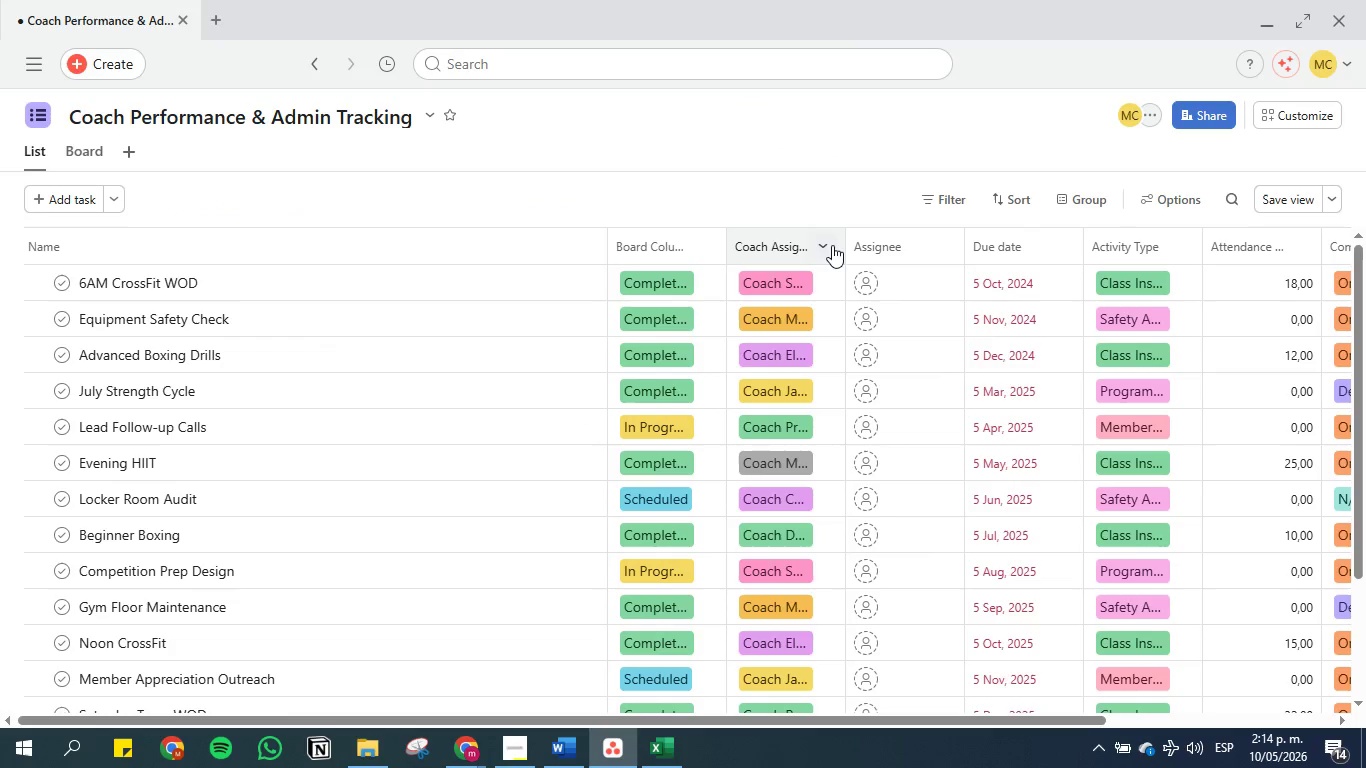 
left_click([828, 245])
 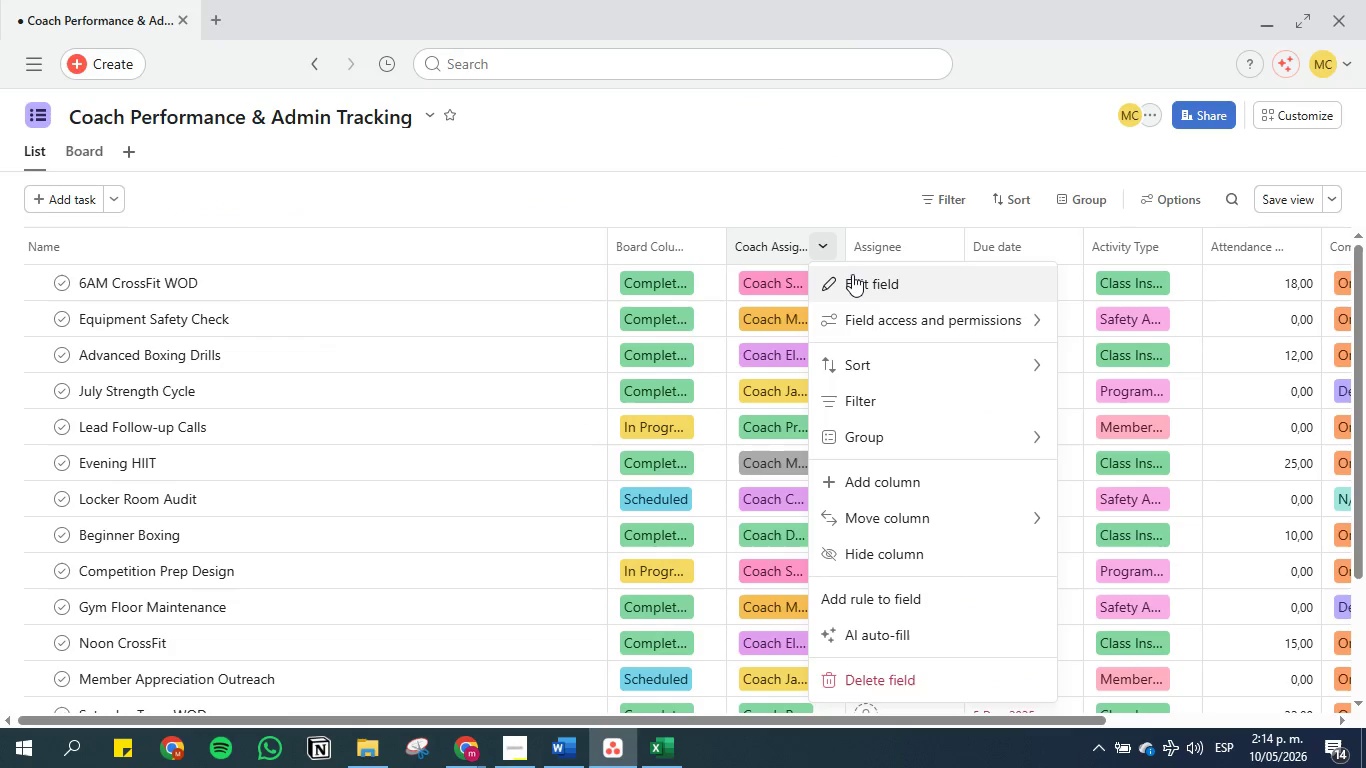 
left_click([853, 276])
 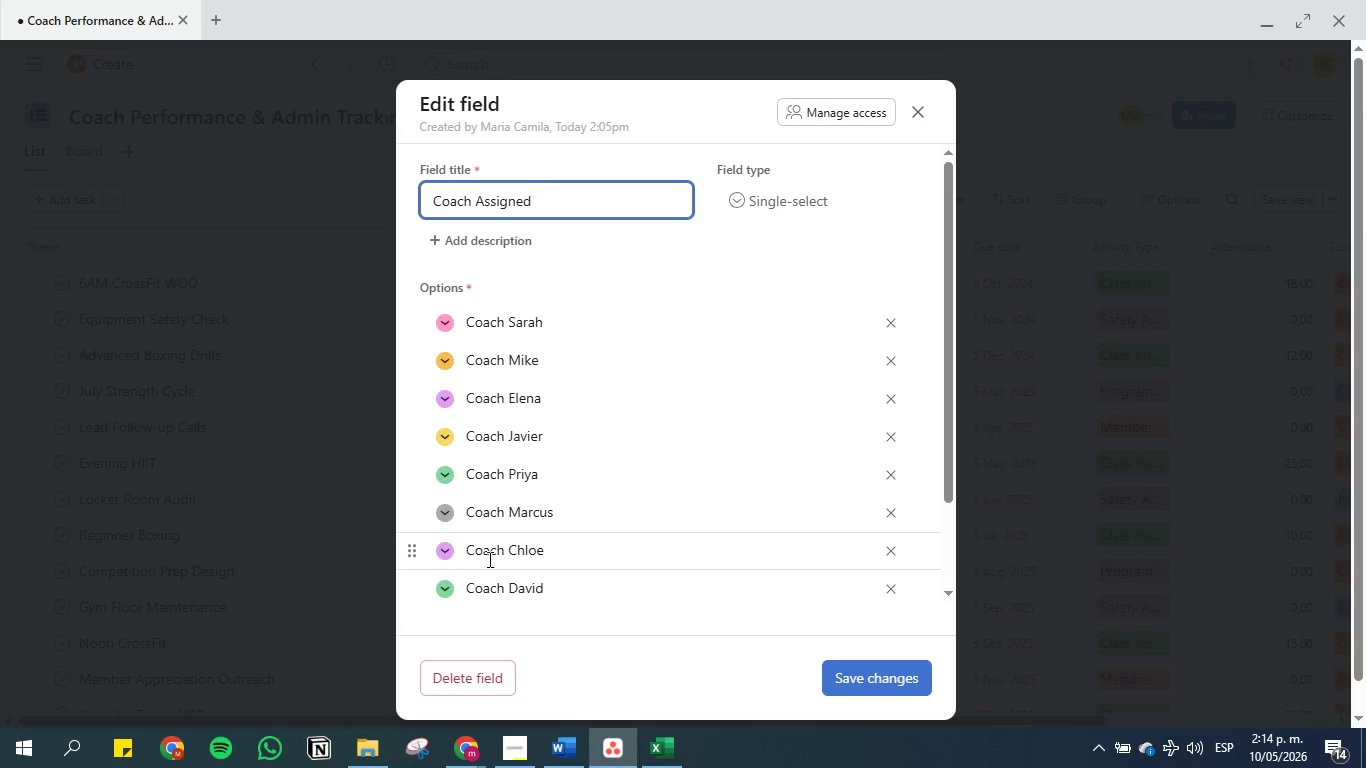 
left_click([442, 552])
 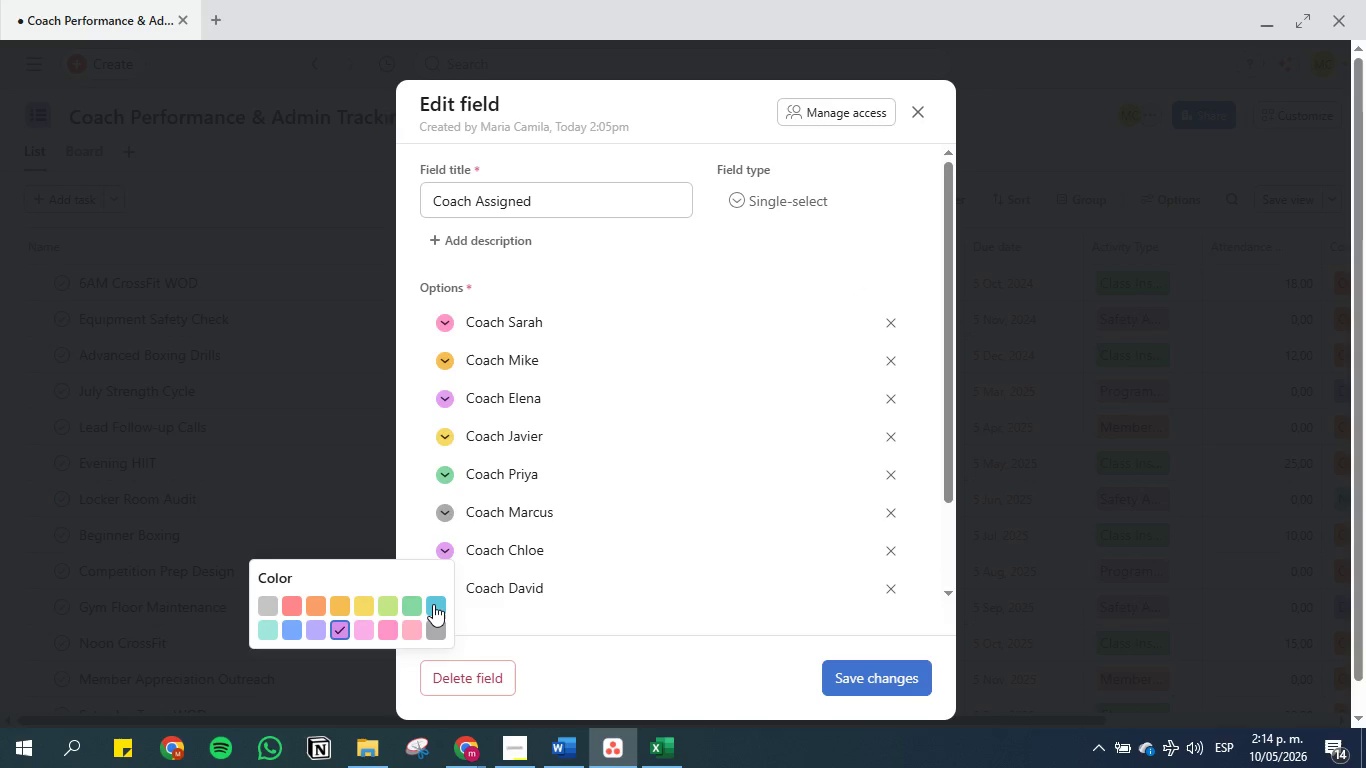 
left_click([433, 604])
 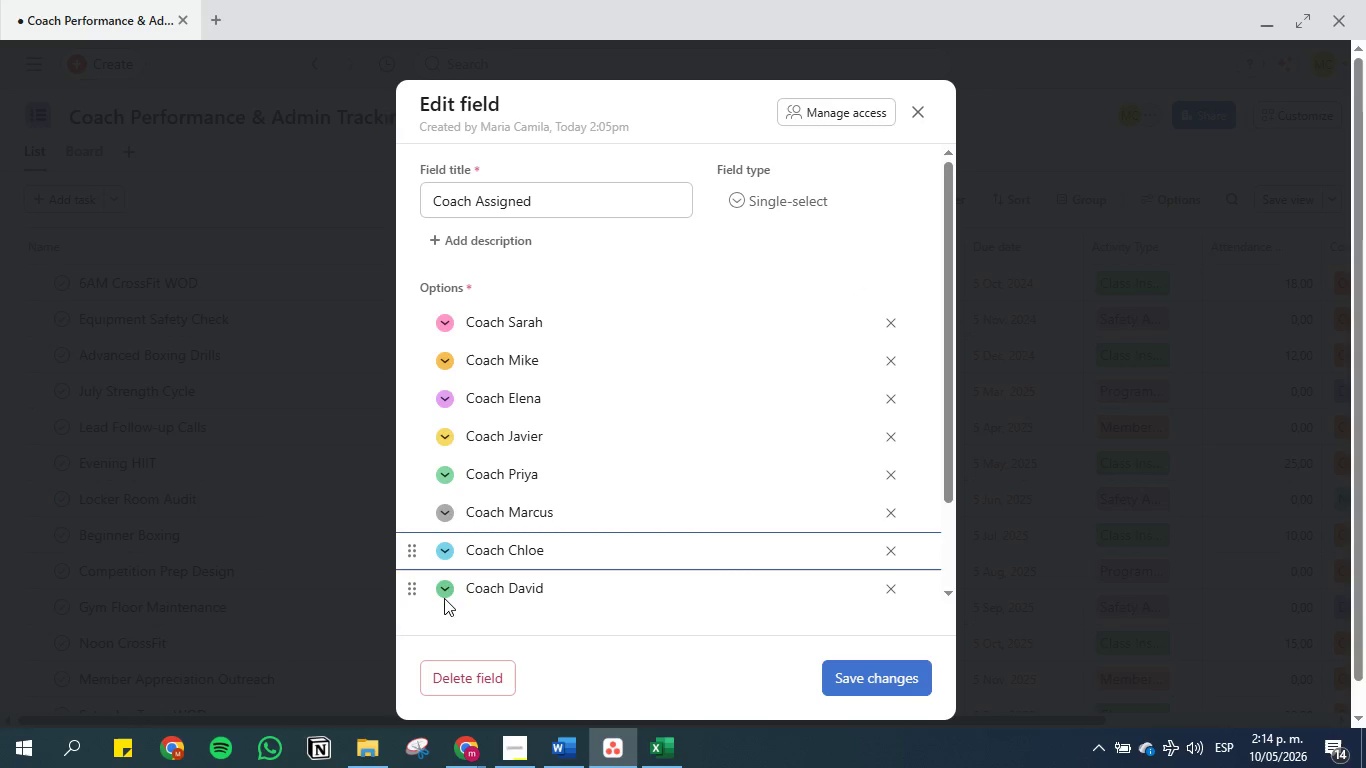 
left_click([441, 587])
 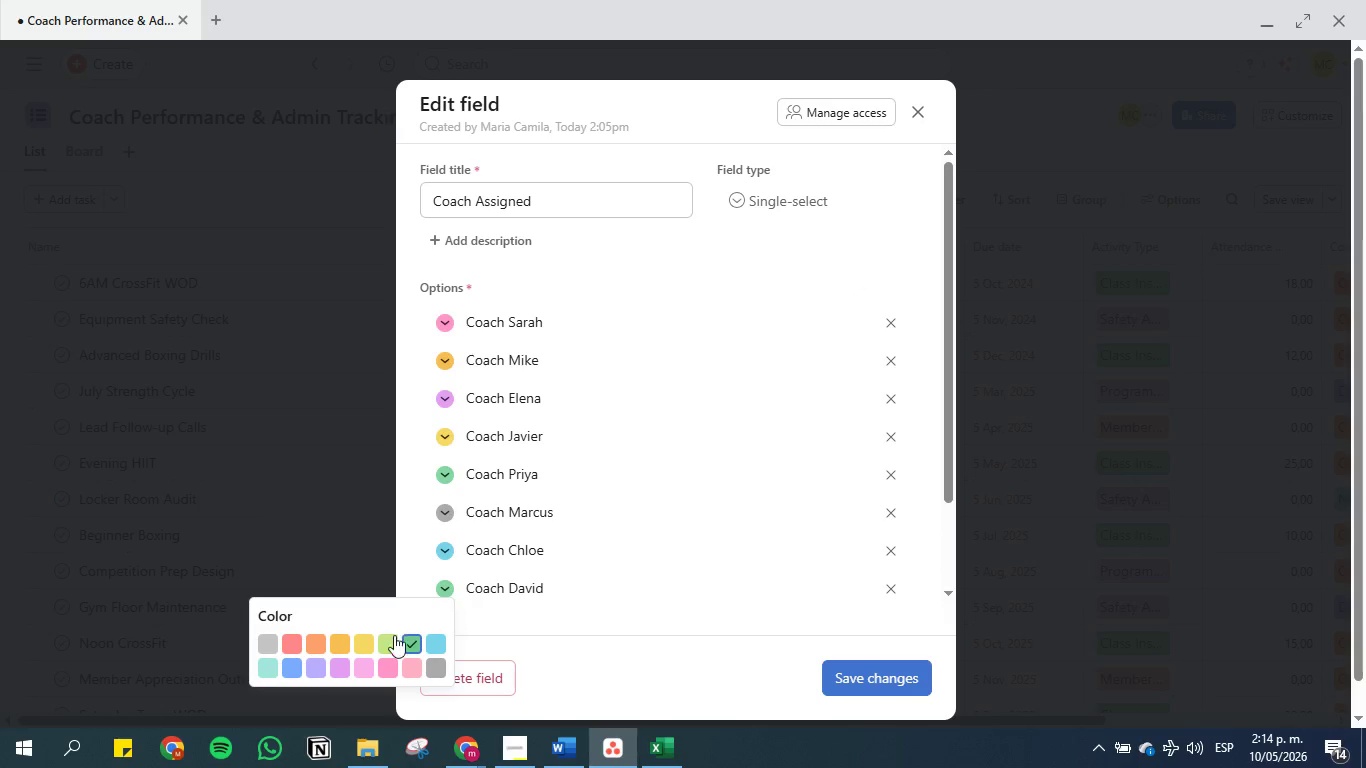 
left_click([394, 640])
 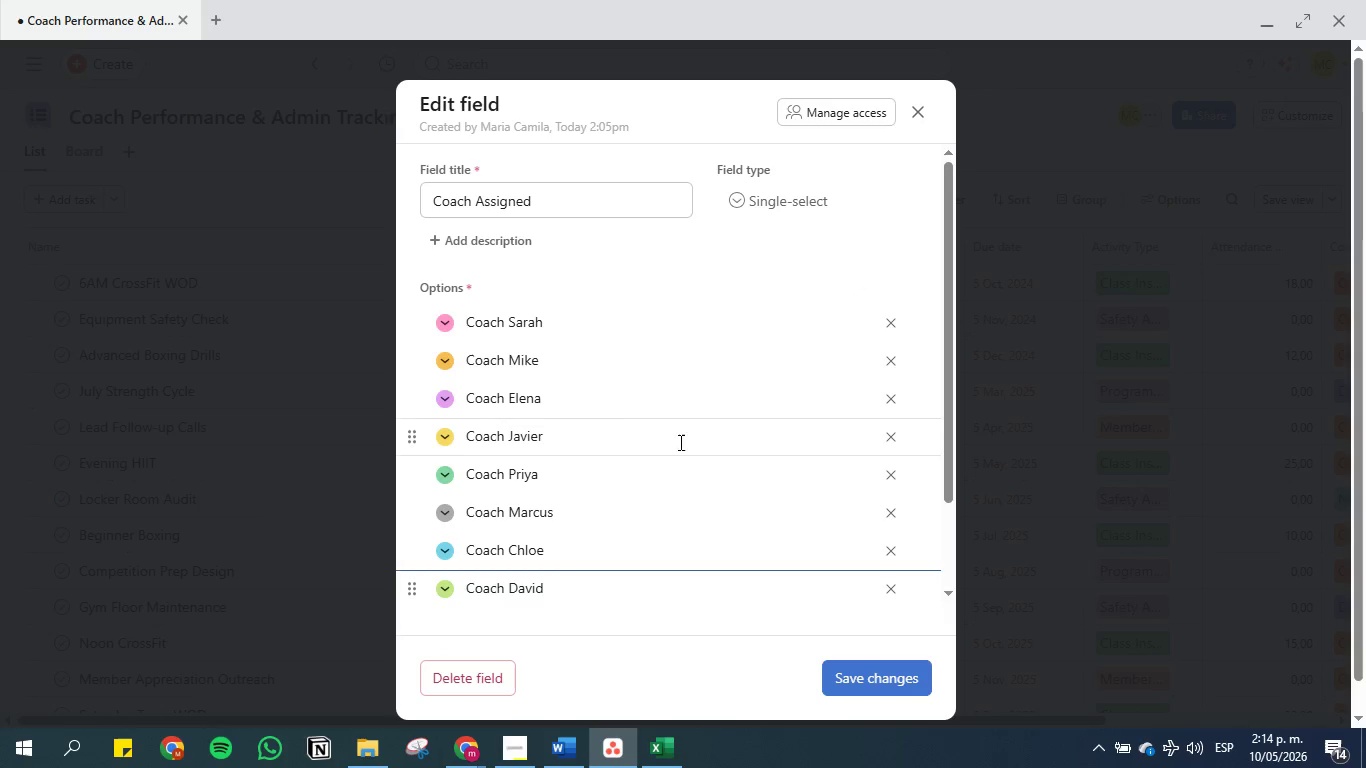 
left_click([849, 680])
 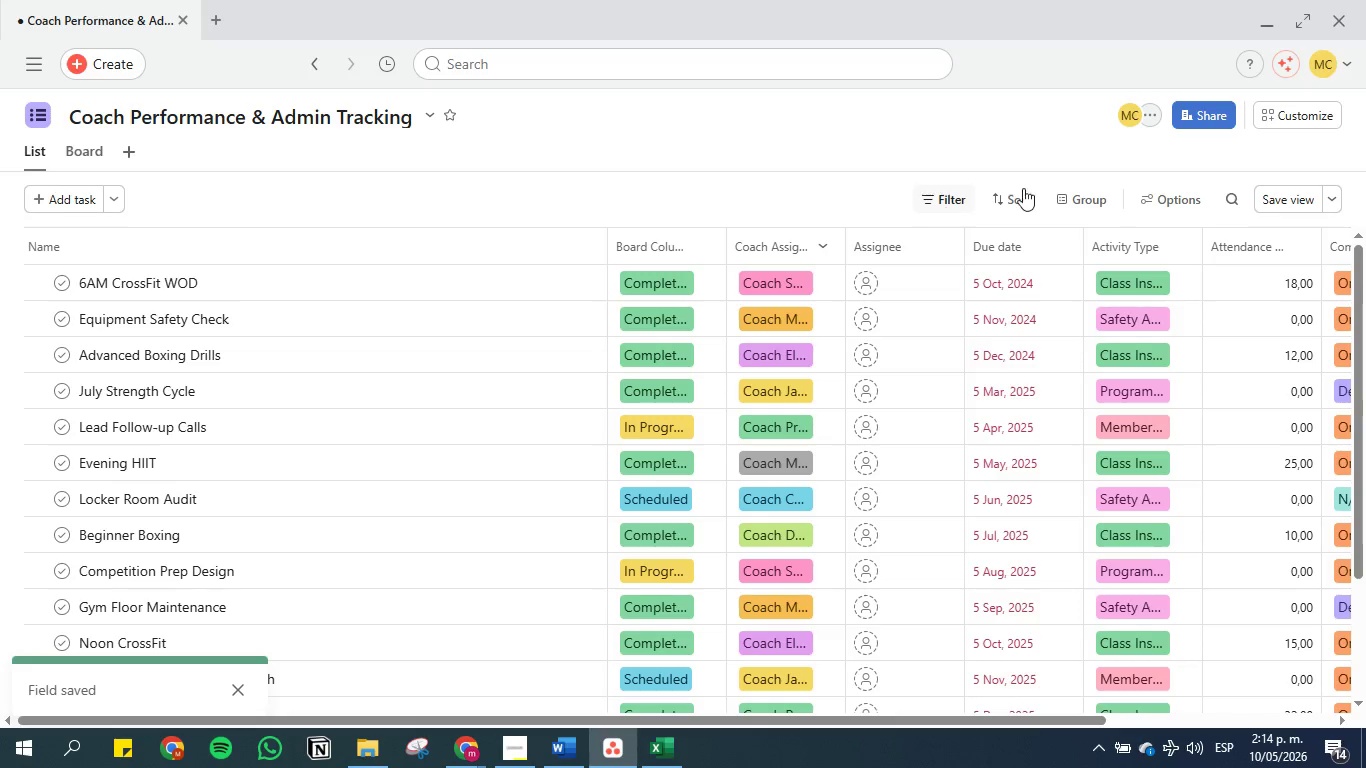 
left_click([1304, 189])
 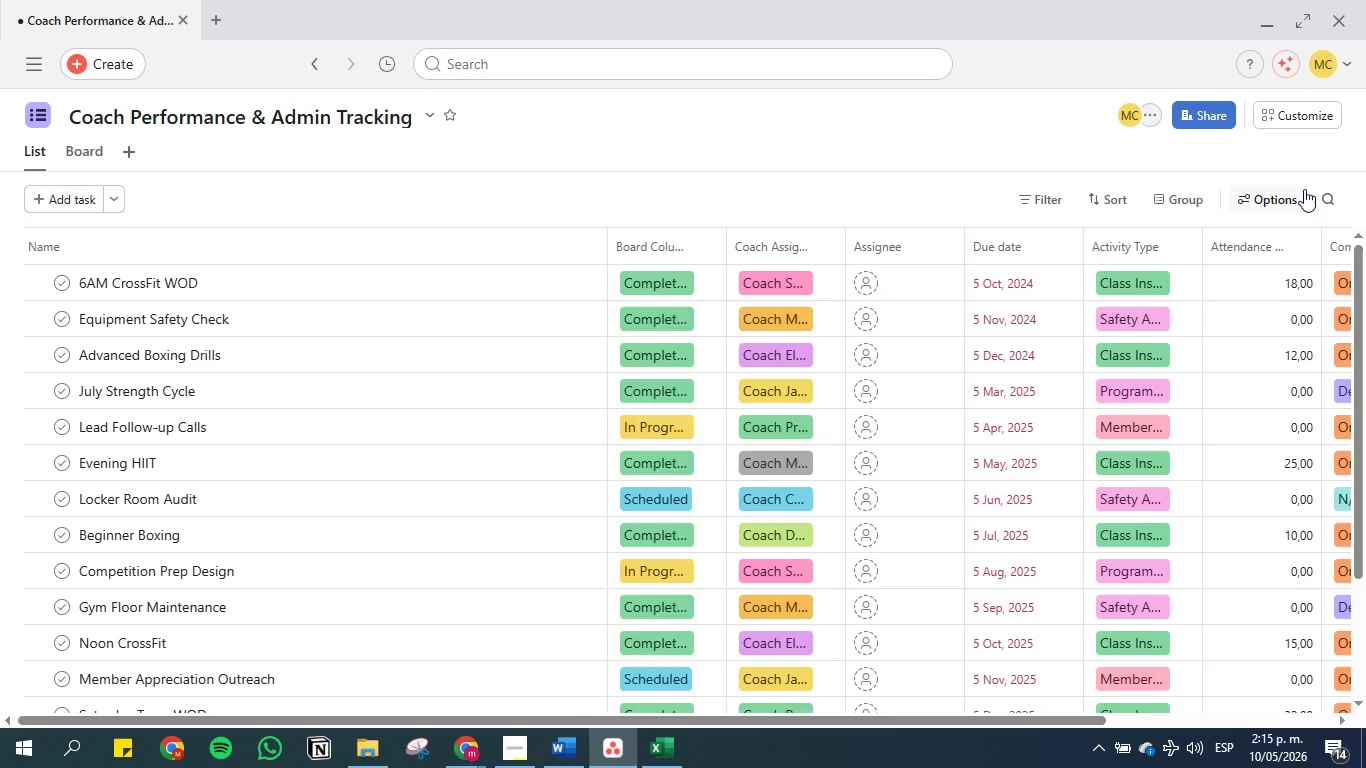 
wait(22.22)
 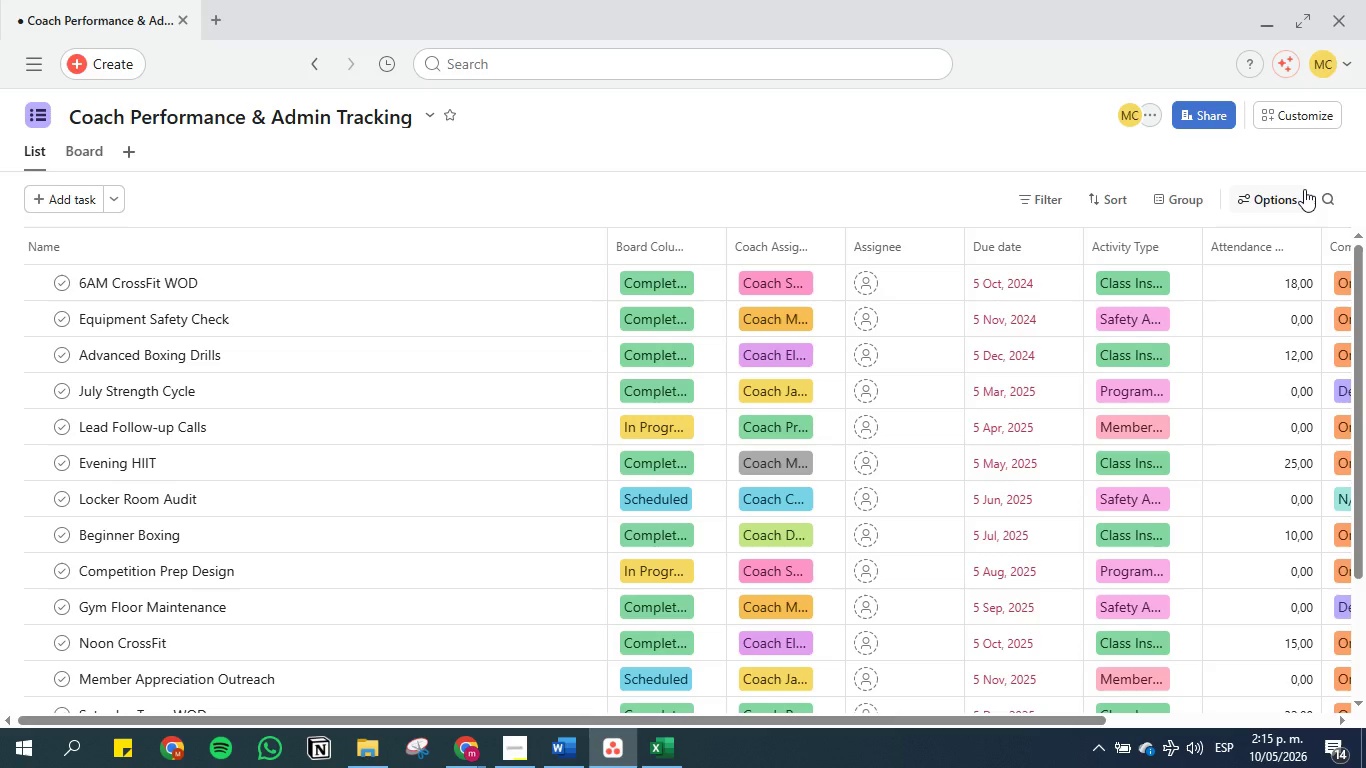 
left_click([566, 763])
 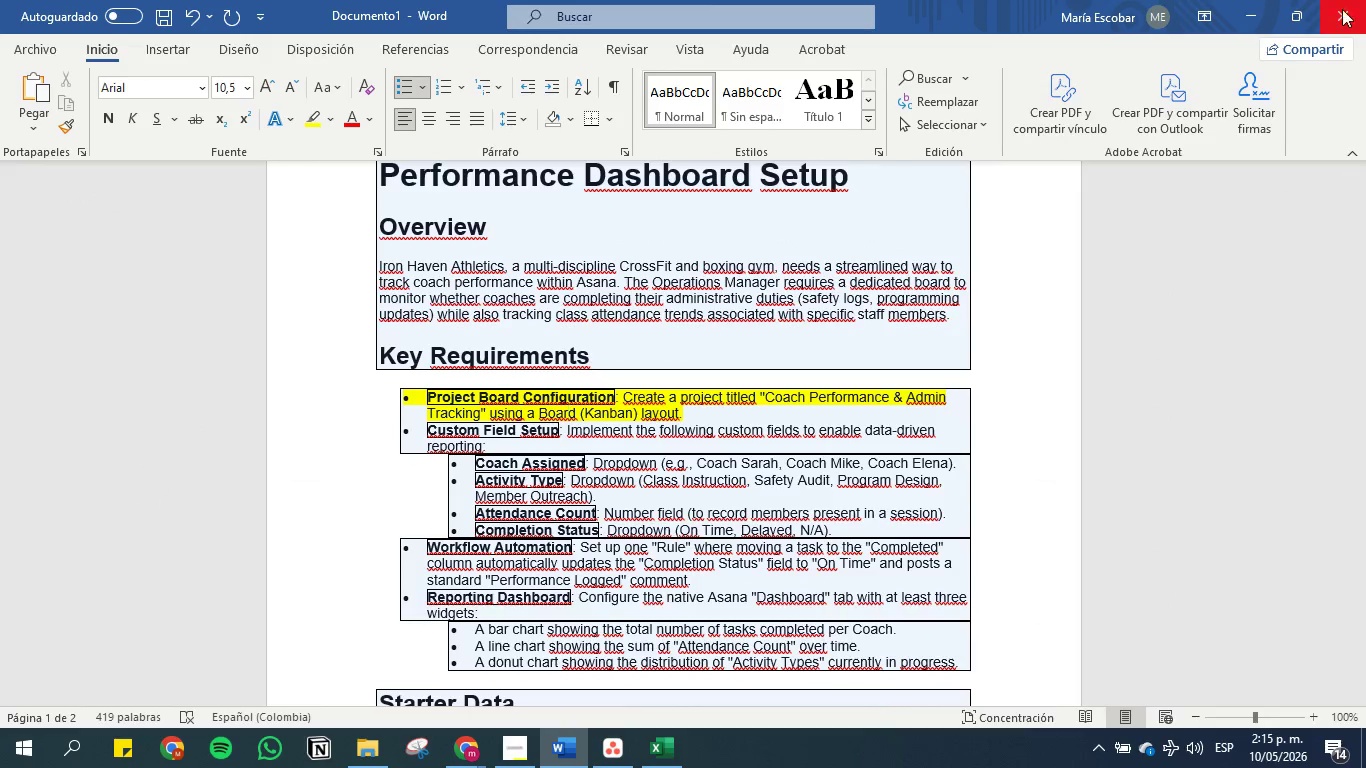 
left_click([1247, 10])
 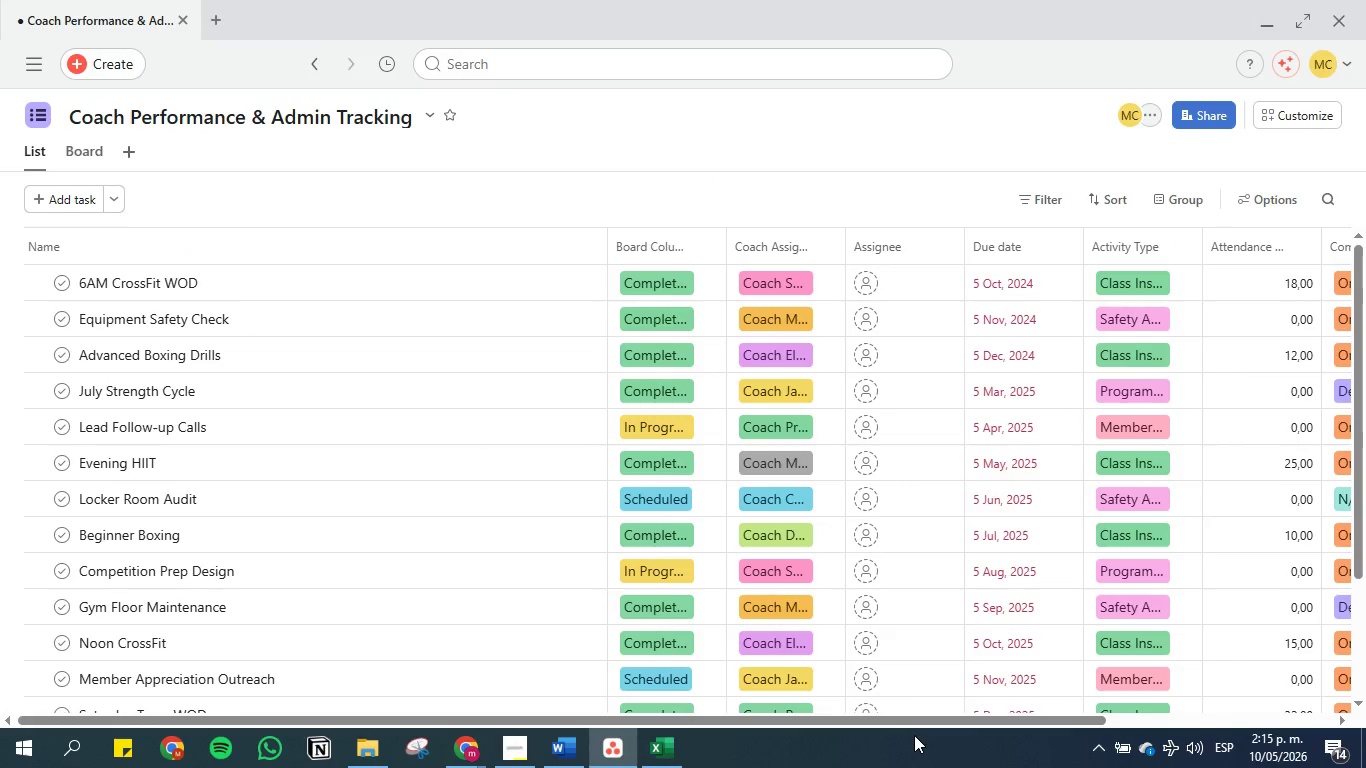 
left_click_drag(start_coordinate=[907, 719], to_coordinate=[665, 716])
 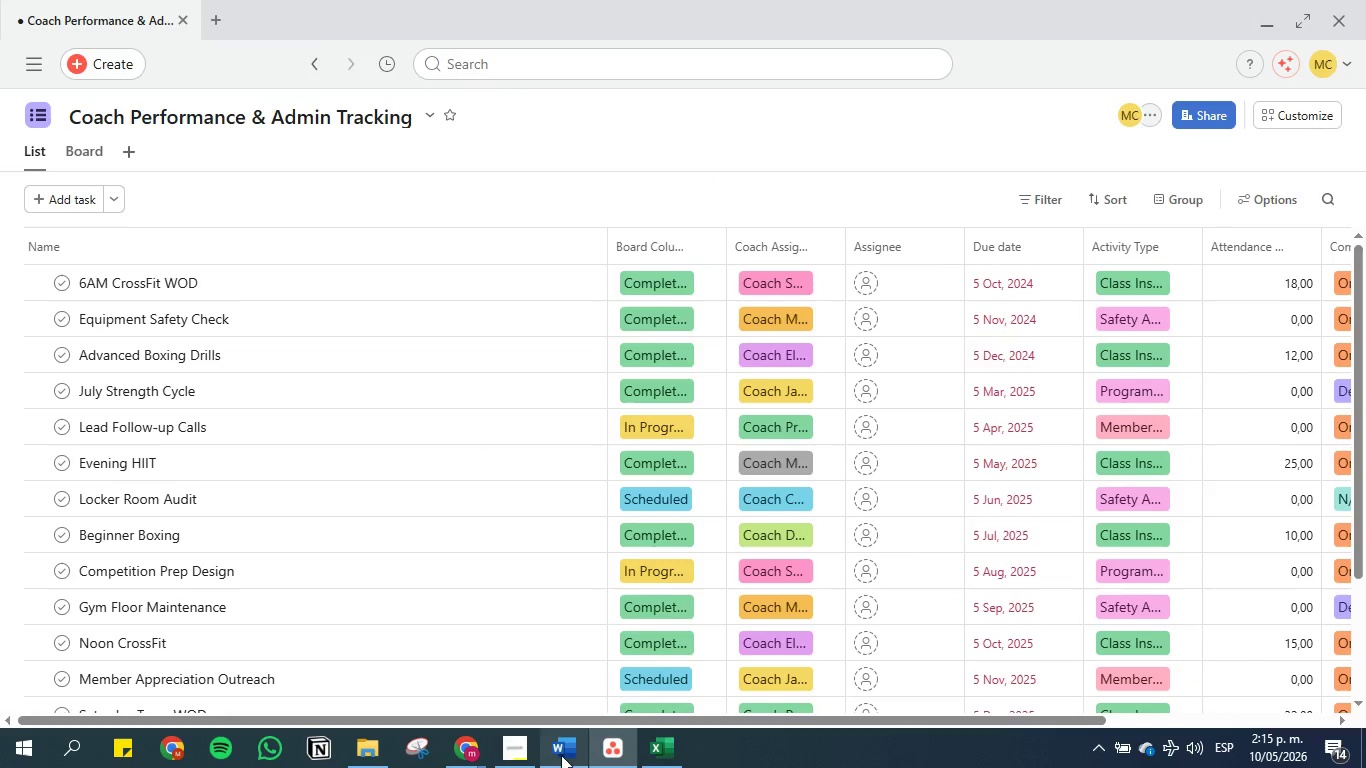 
left_click([559, 755])
 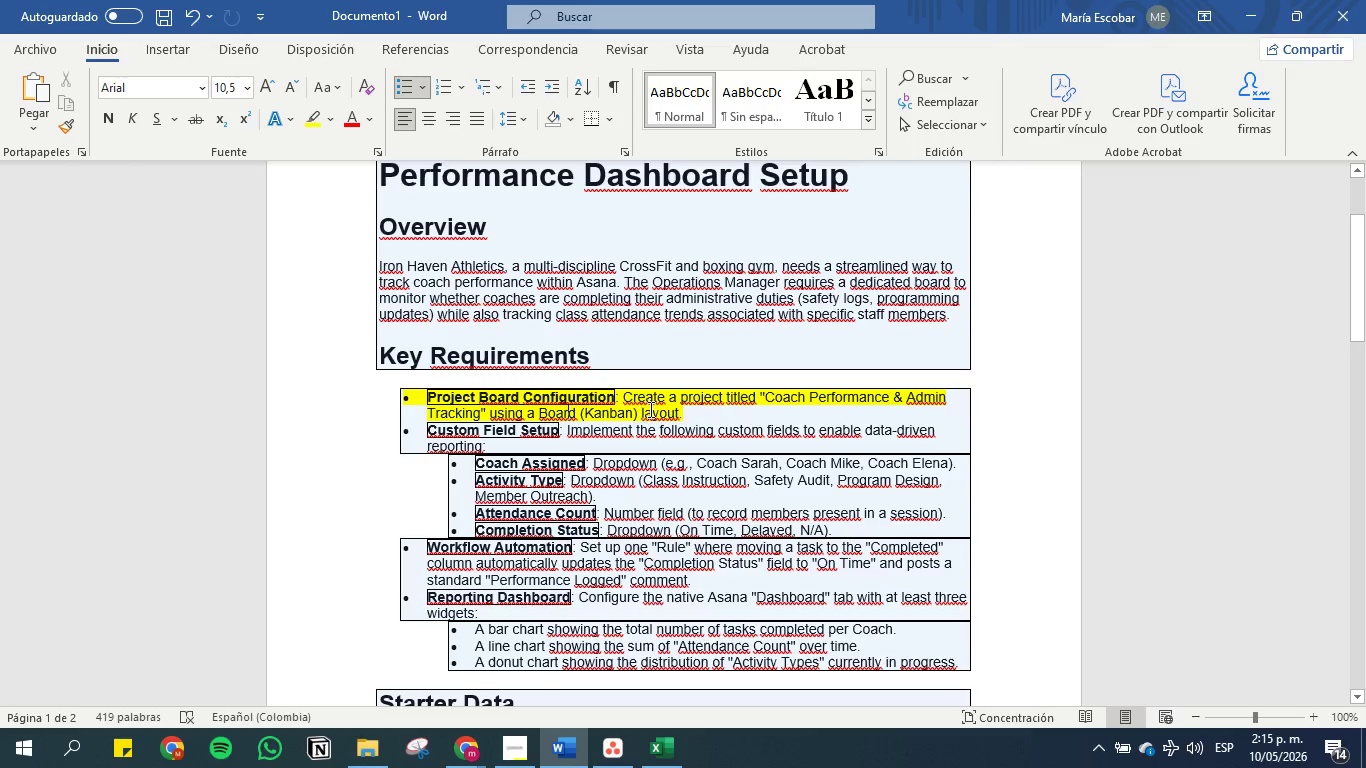 
wait(7.03)
 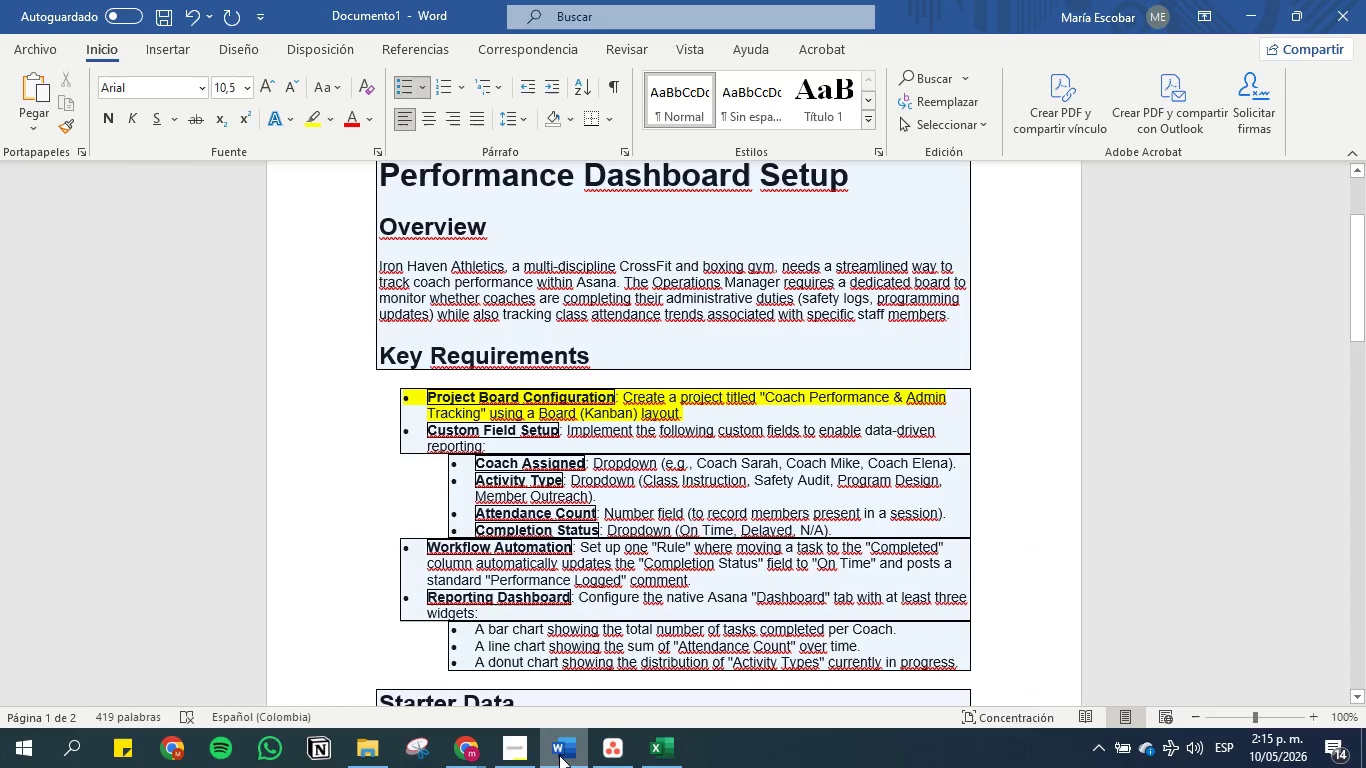 
left_click_drag(start_coordinate=[963, 462], to_coordinate=[393, 420])
 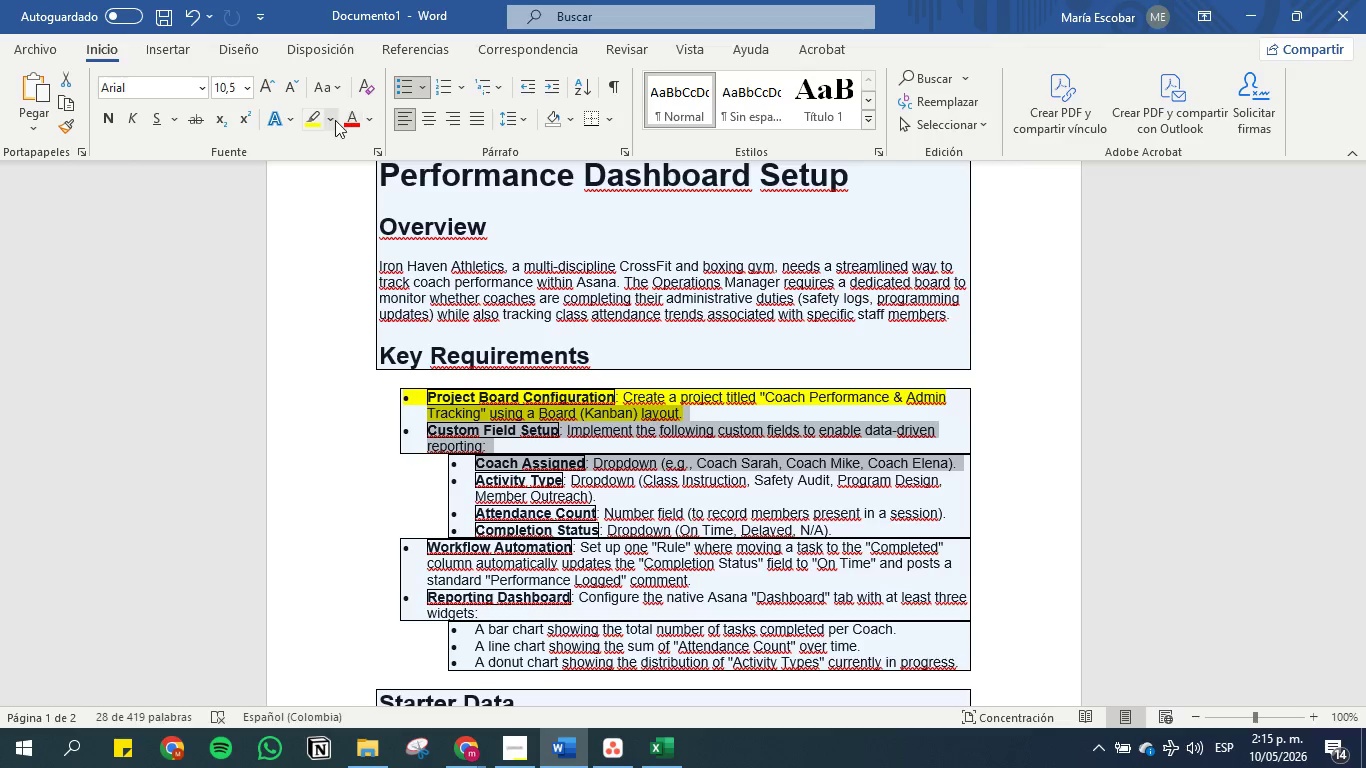 
left_click([308, 119])
 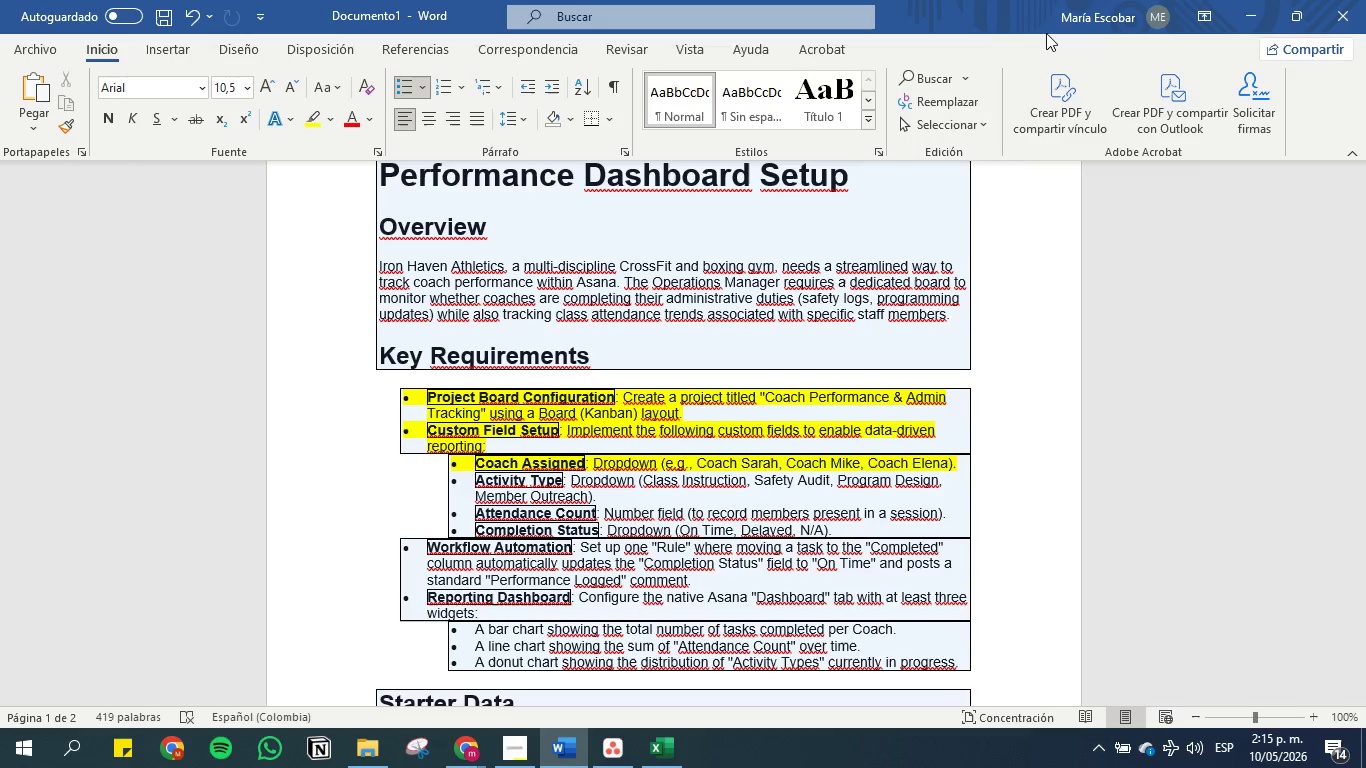 
left_click([1252, 8])
 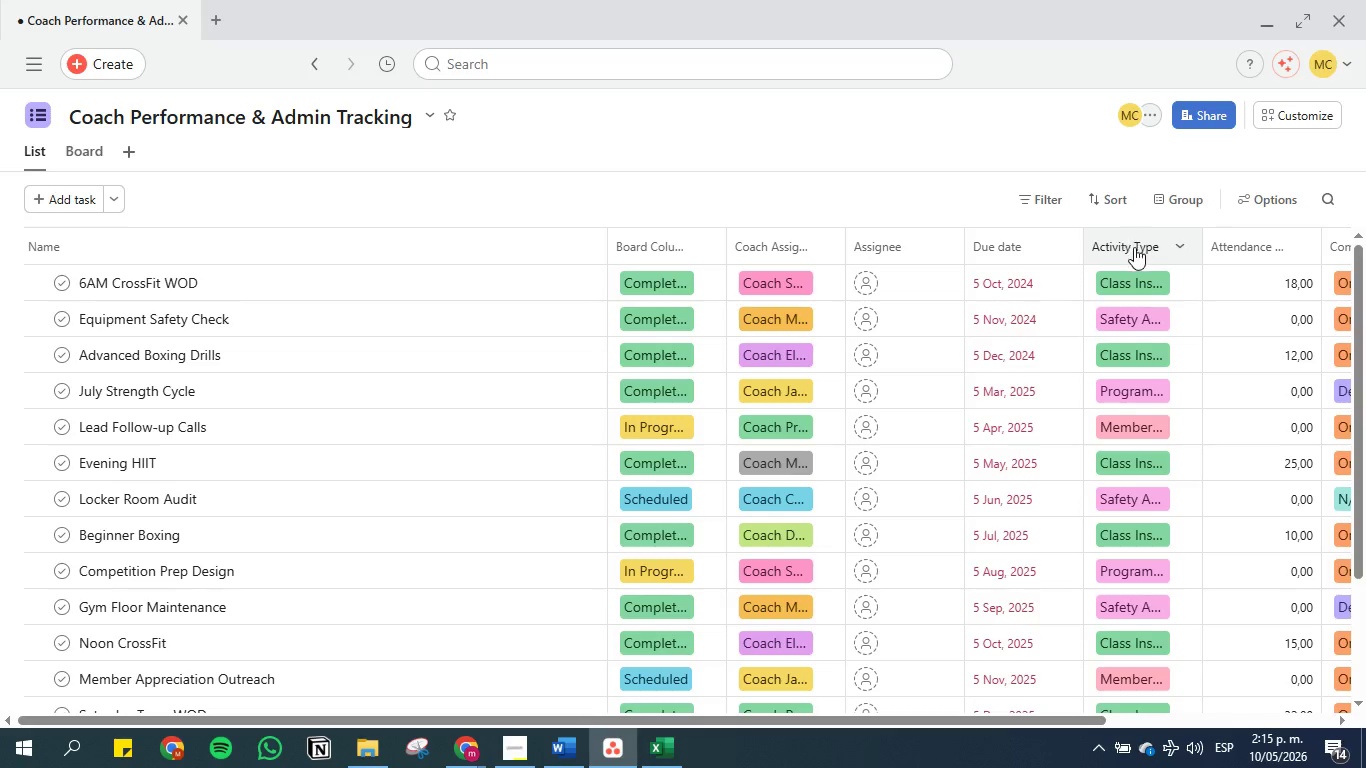 
left_click_drag(start_coordinate=[1134, 245], to_coordinate=[854, 242])
 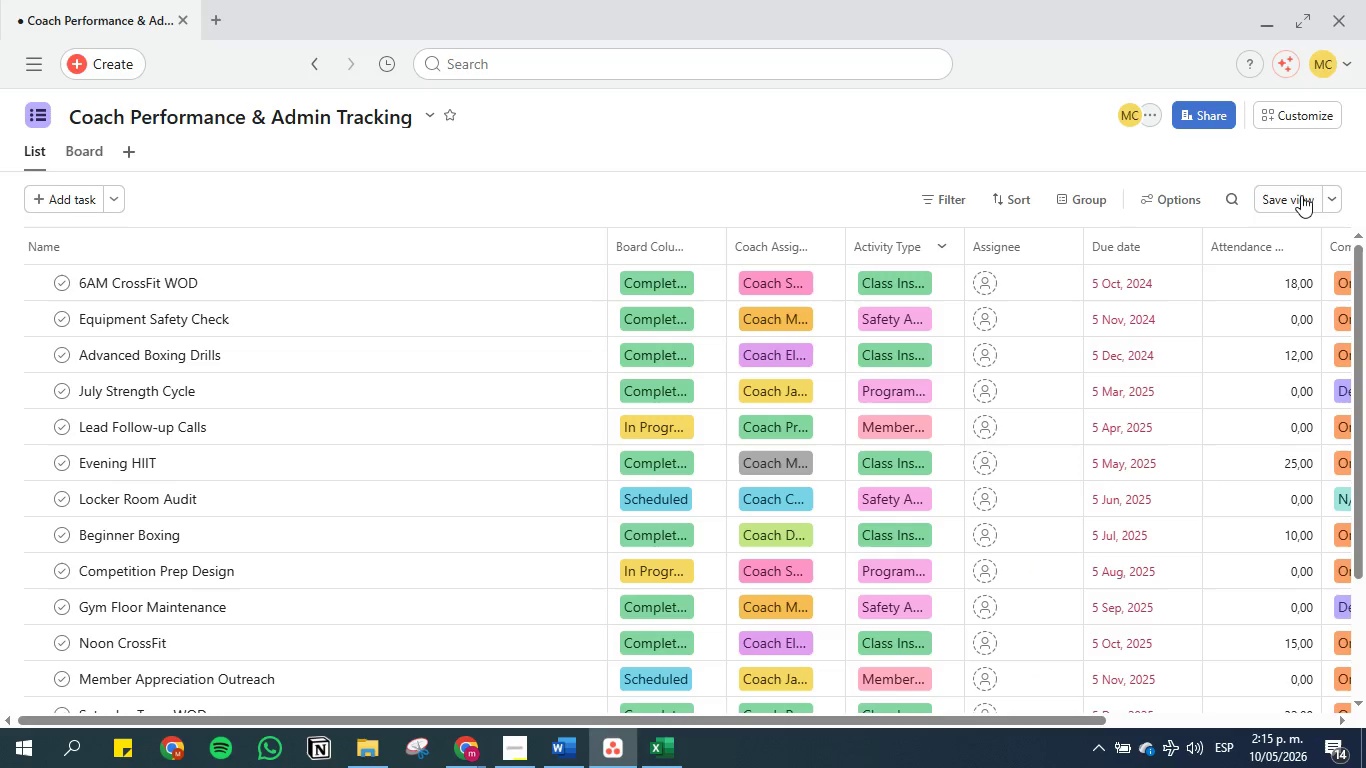 
left_click([1289, 195])
 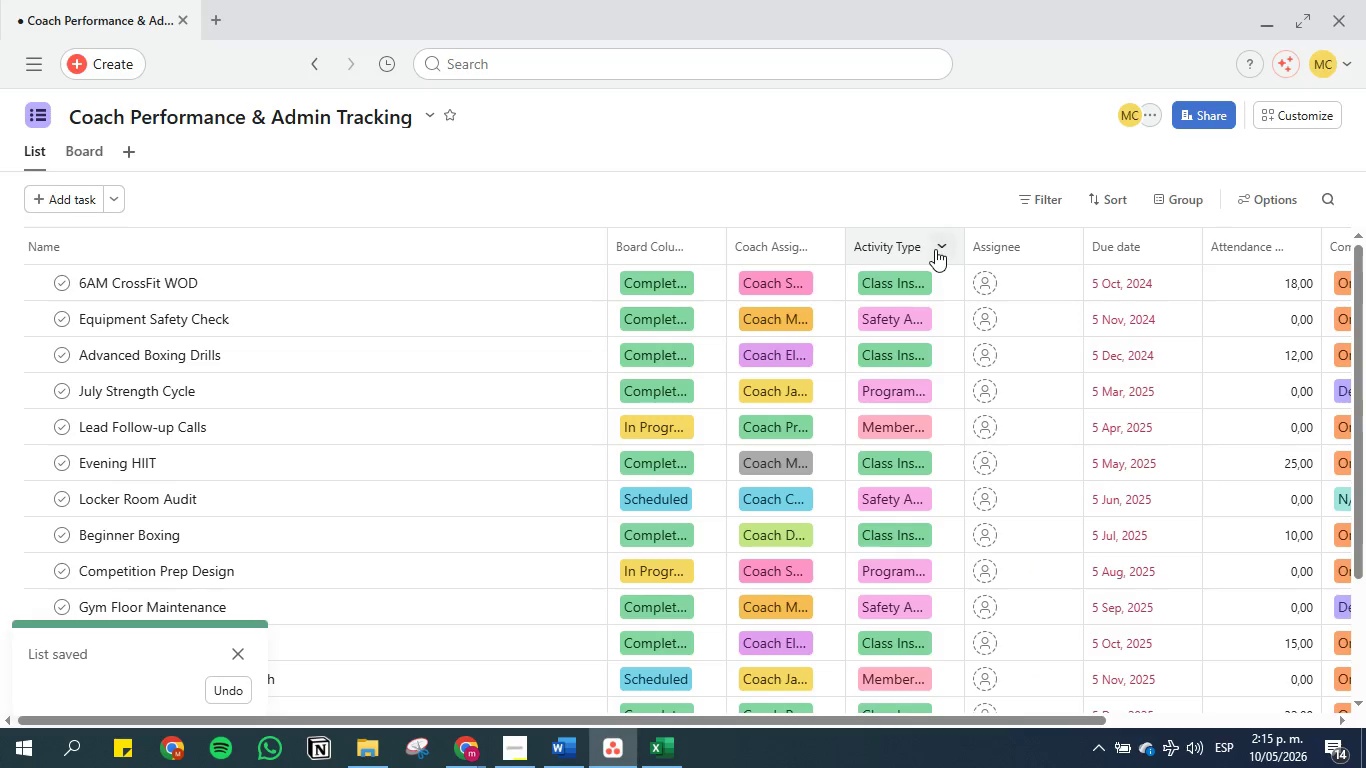 
left_click([945, 249])
 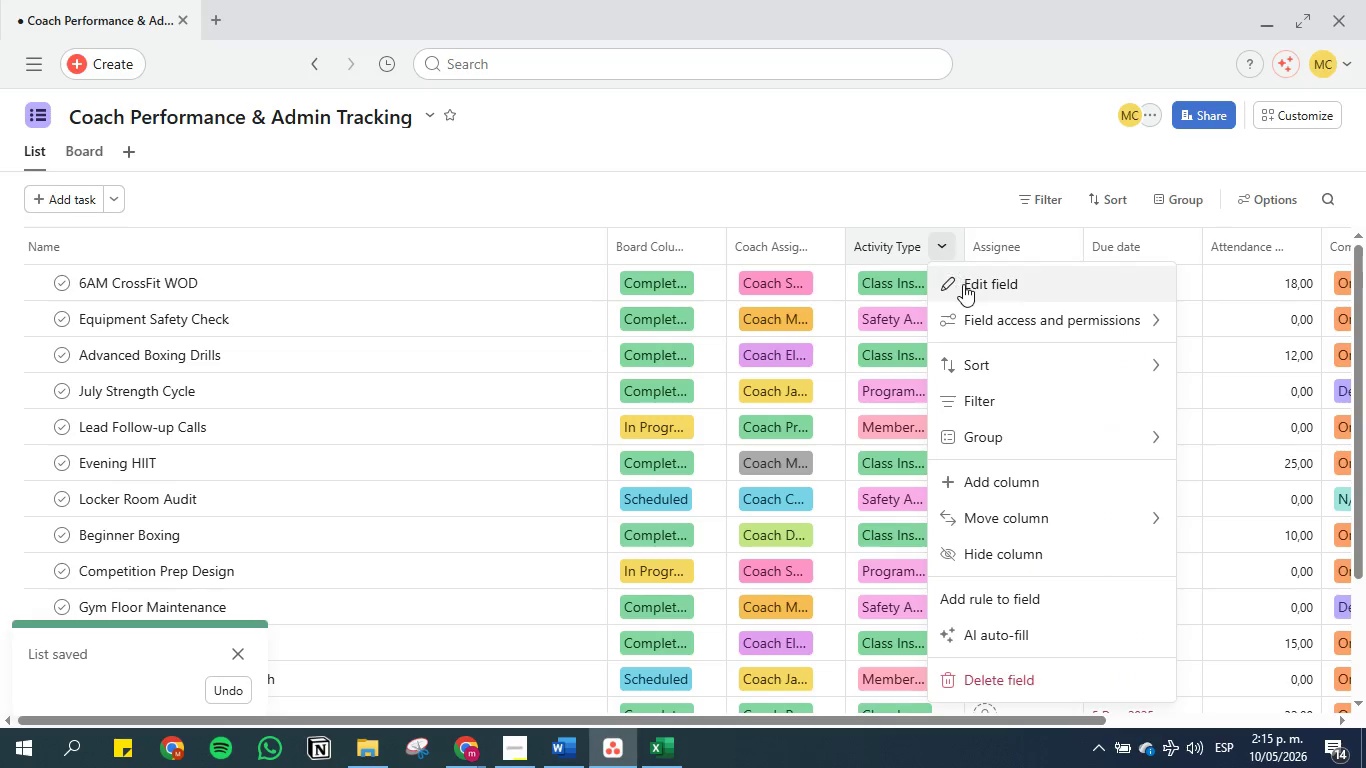 
left_click([963, 284])
 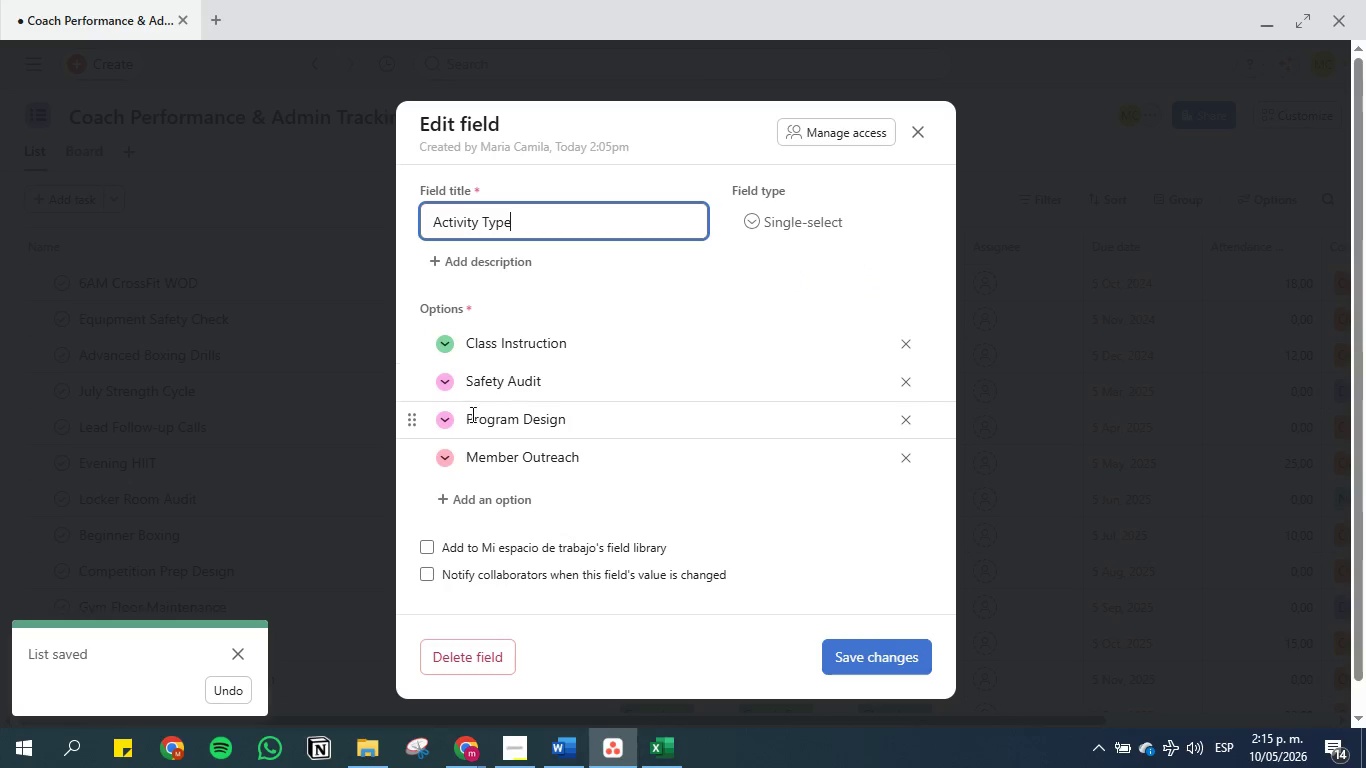 
left_click([452, 421])
 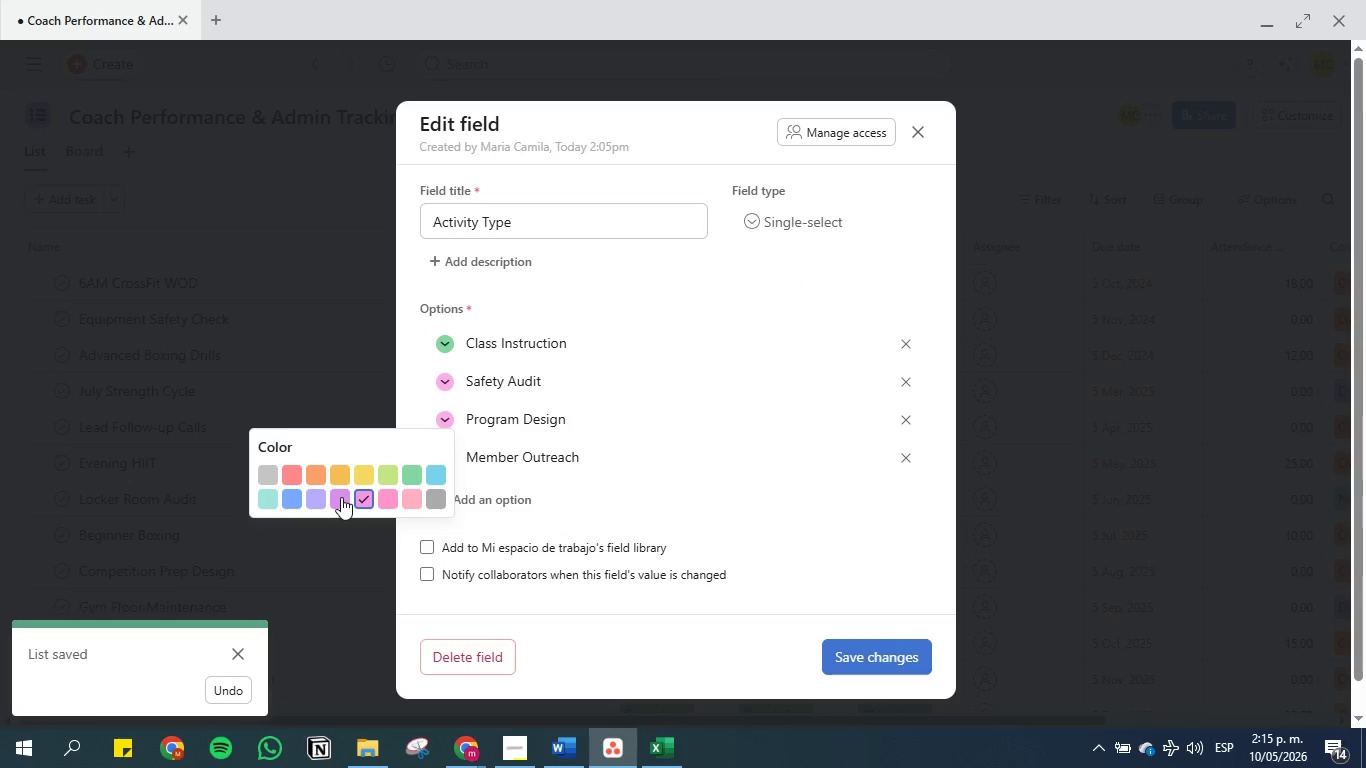 
left_click([341, 497])
 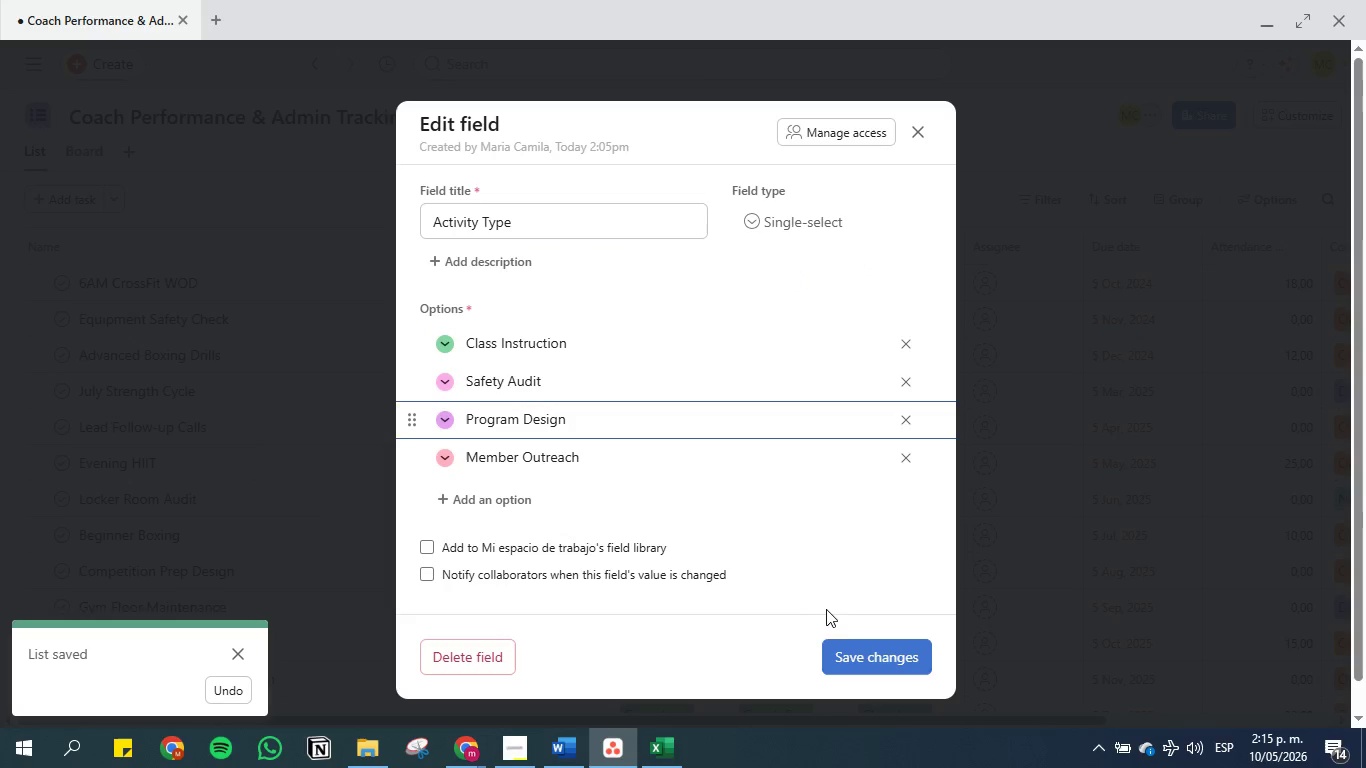 
left_click([850, 646])
 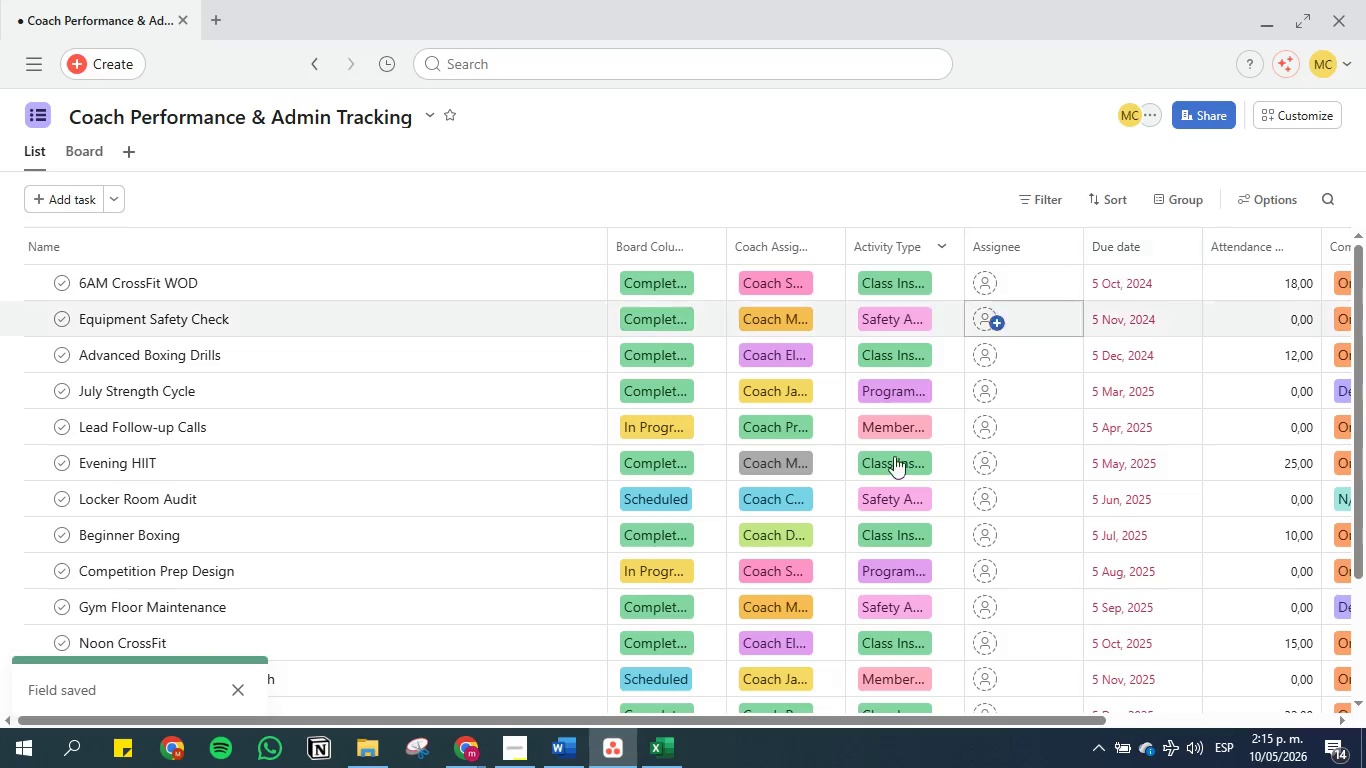 
left_click([569, 742])
 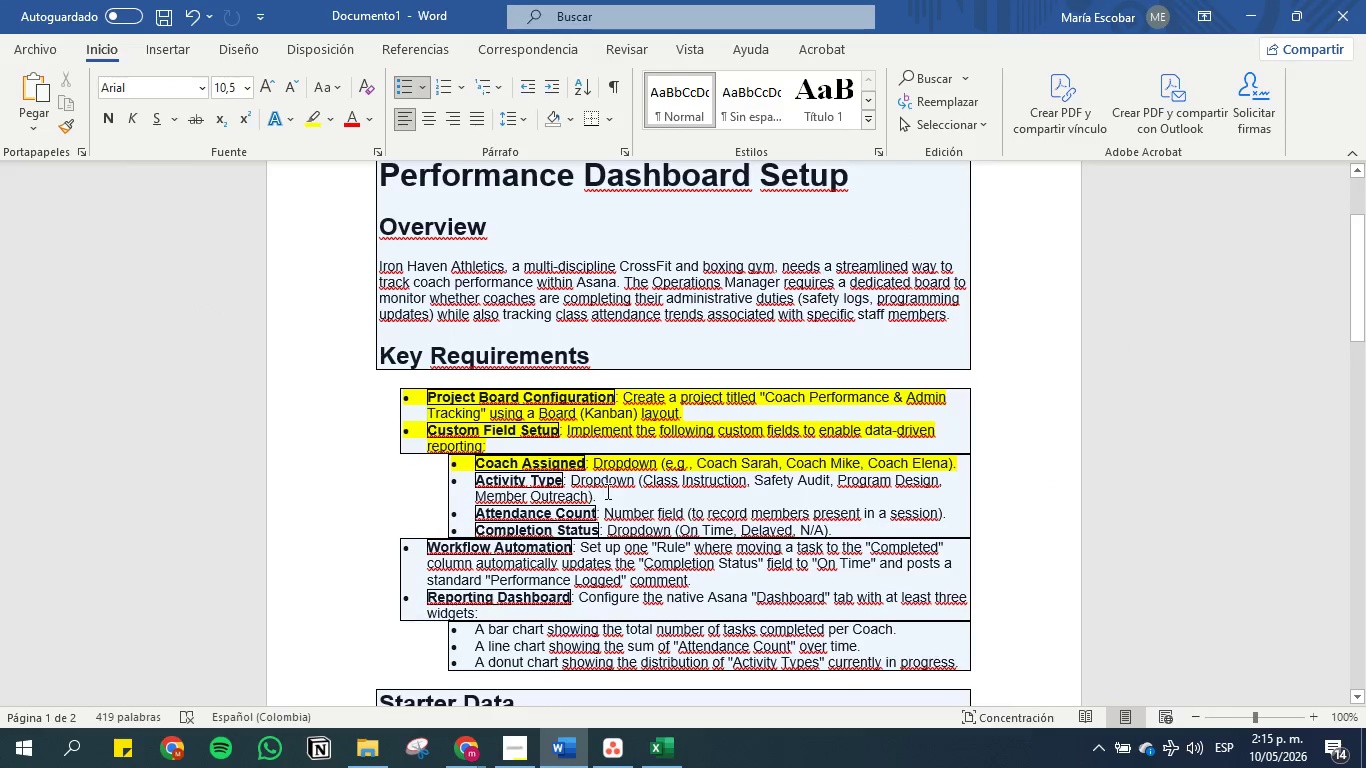 
left_click_drag(start_coordinate=[612, 487], to_coordinate=[578, 483])
 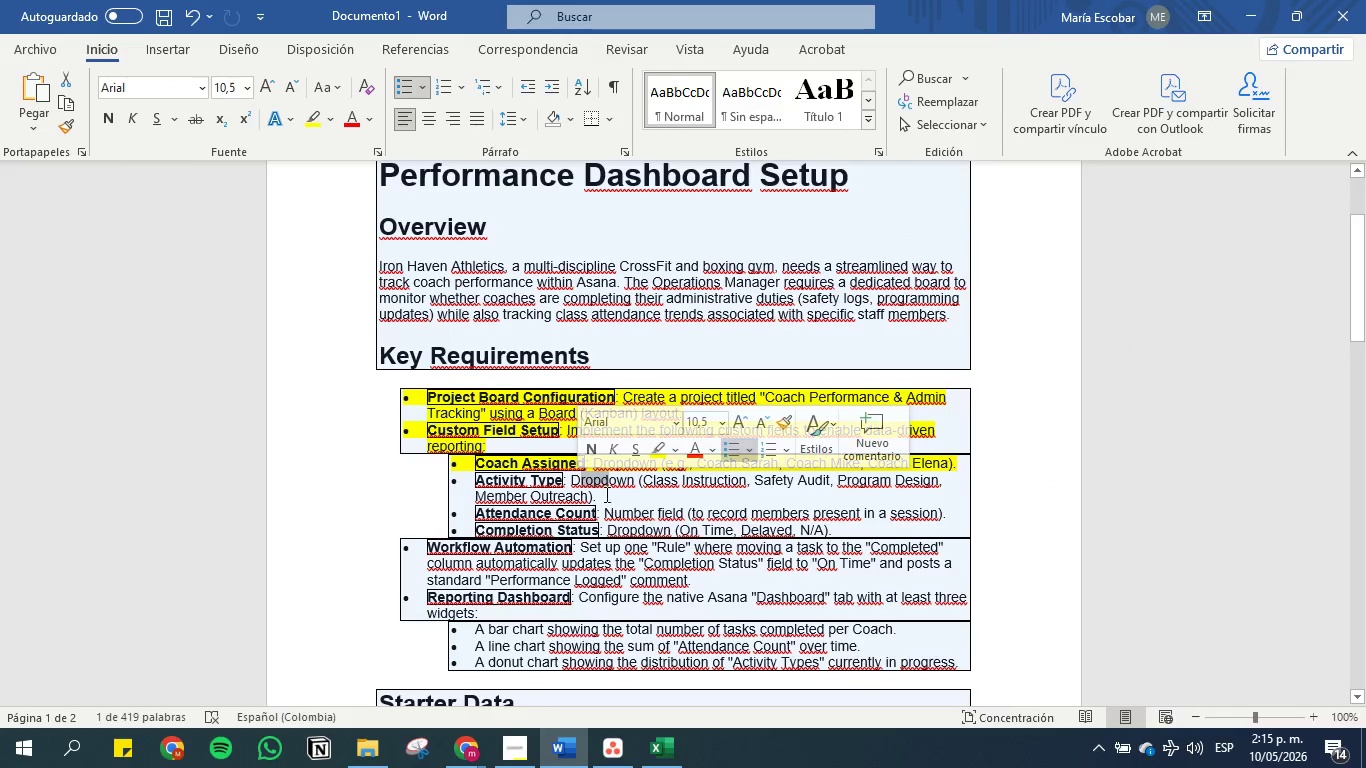 
left_click([604, 493])
 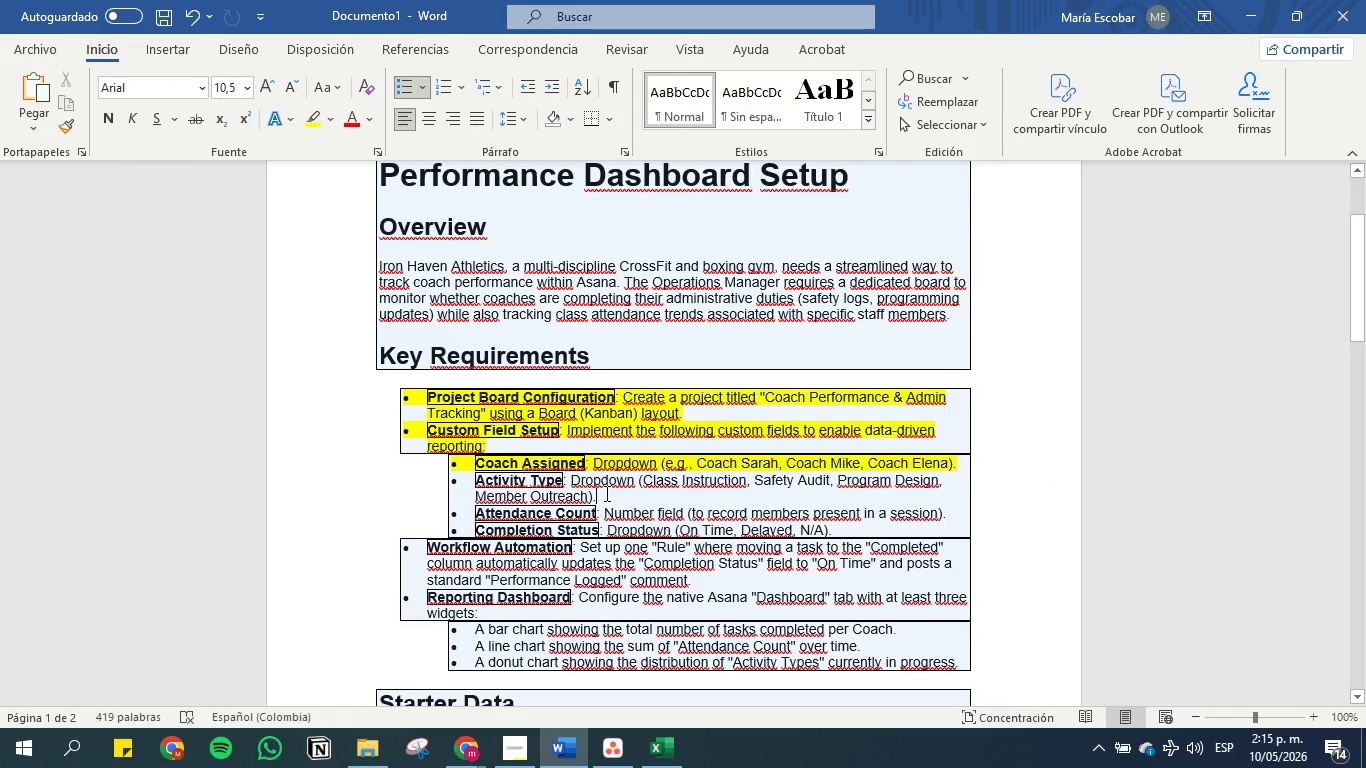 
left_click_drag(start_coordinate=[605, 493], to_coordinate=[483, 477])
 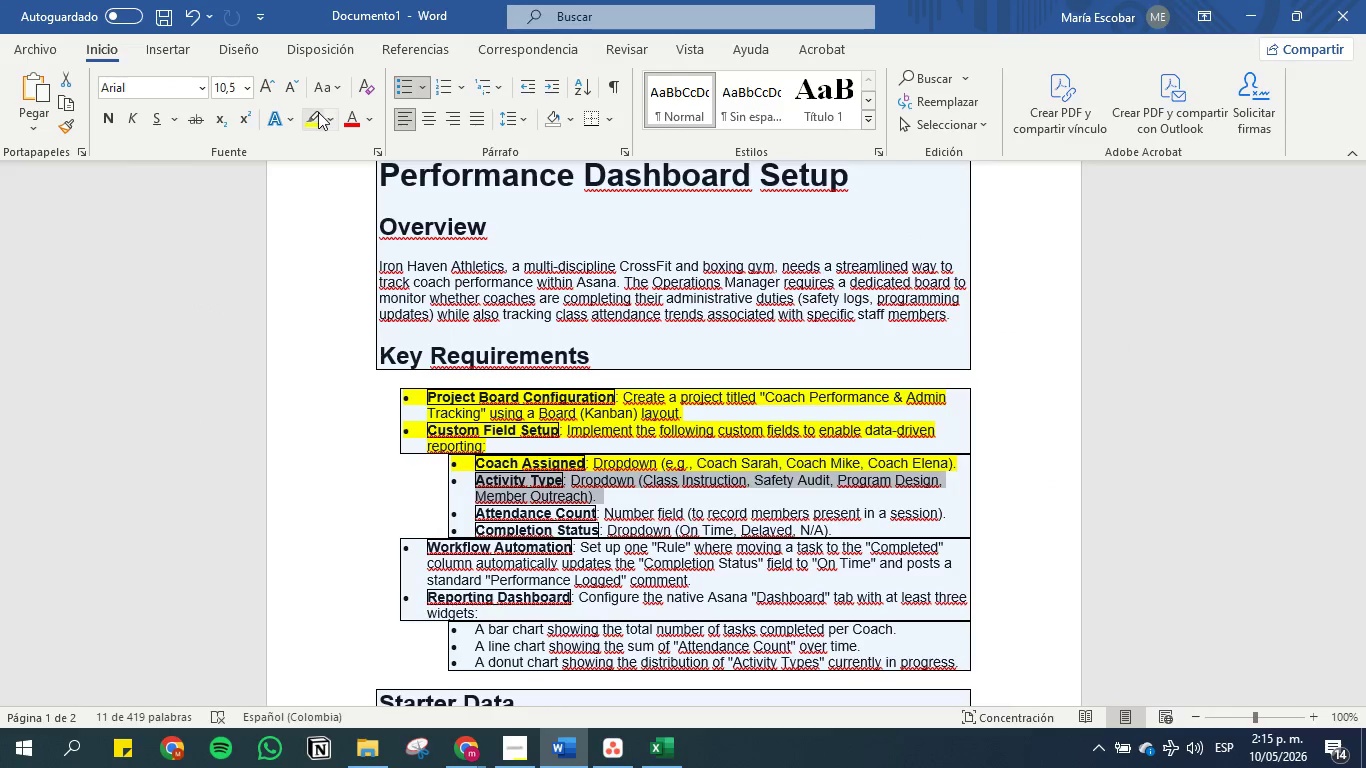 
left_click([313, 112])
 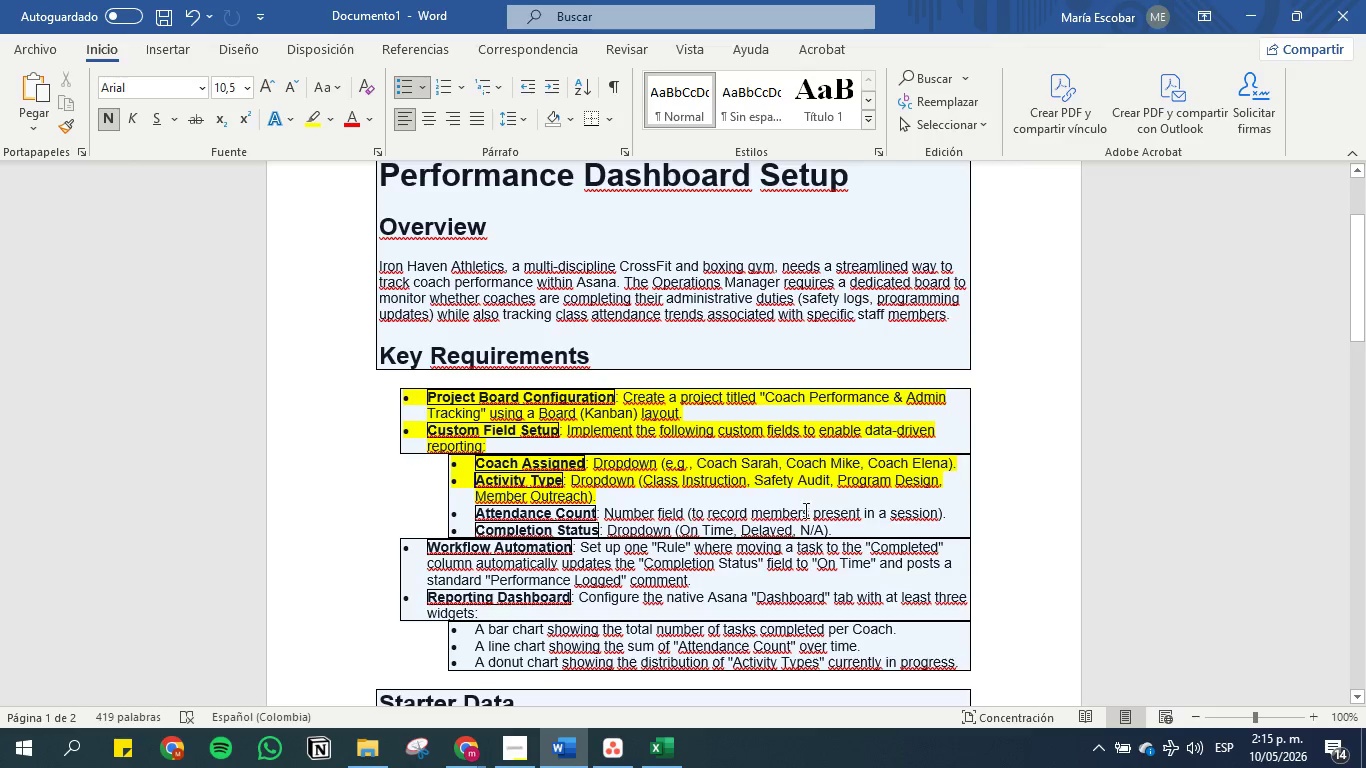 
left_click([576, 749])
 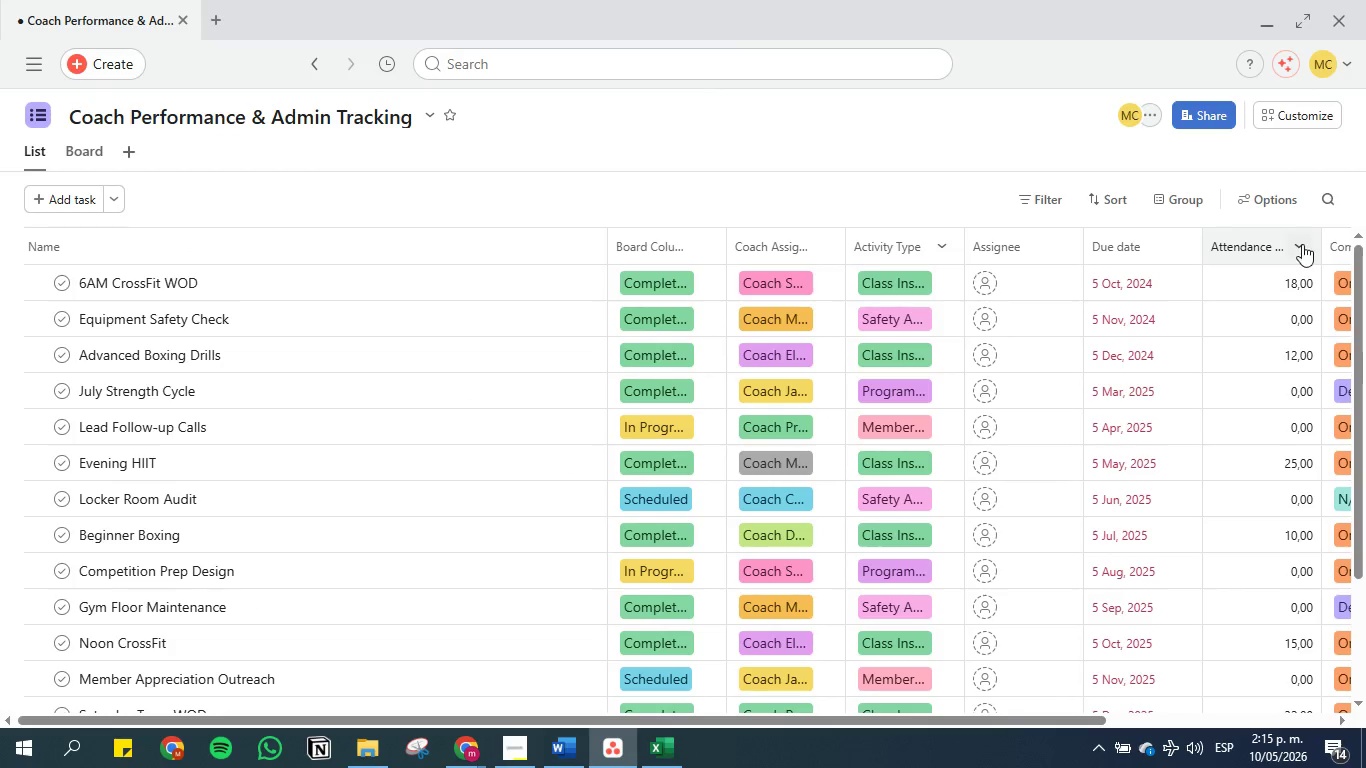 
left_click_drag(start_coordinate=[1281, 245], to_coordinate=[1002, 247])
 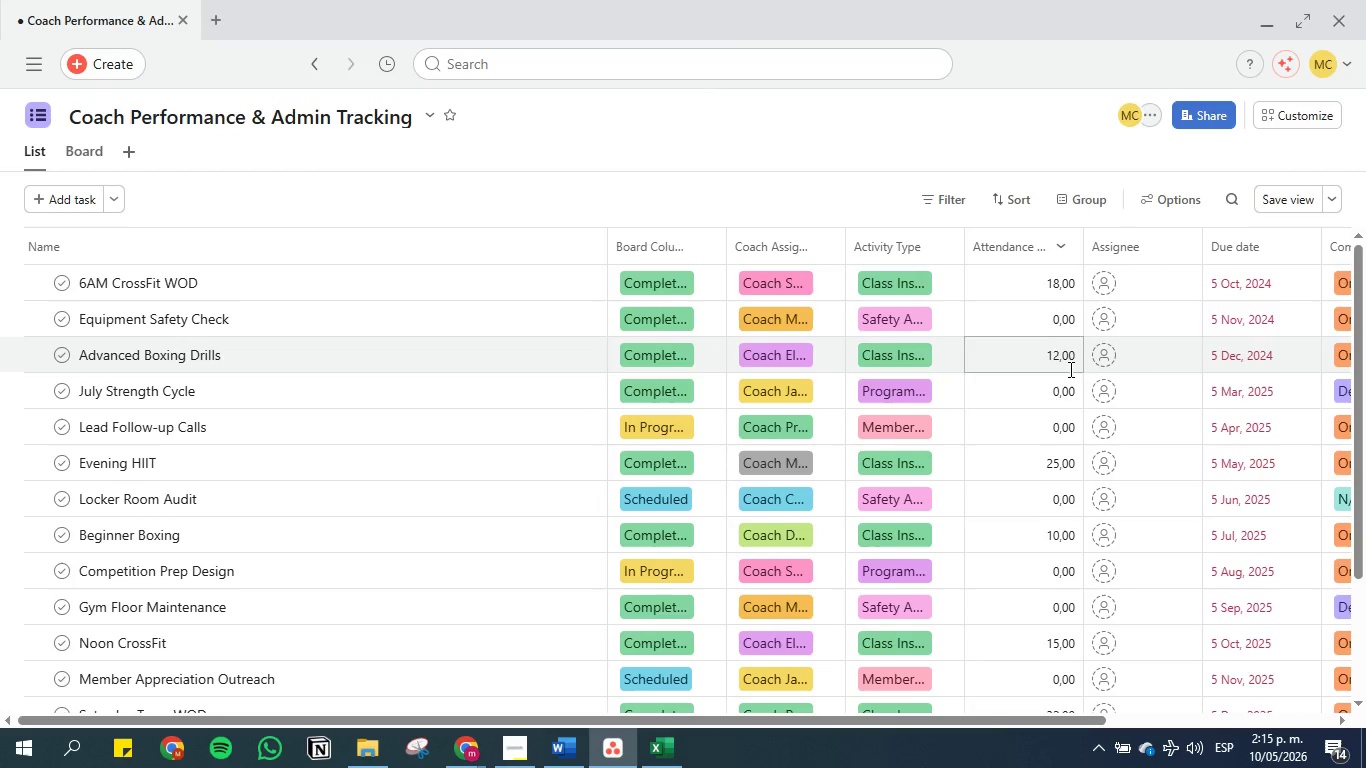 
scroll: coordinate [1058, 388], scroll_direction: down, amount: 4.0
 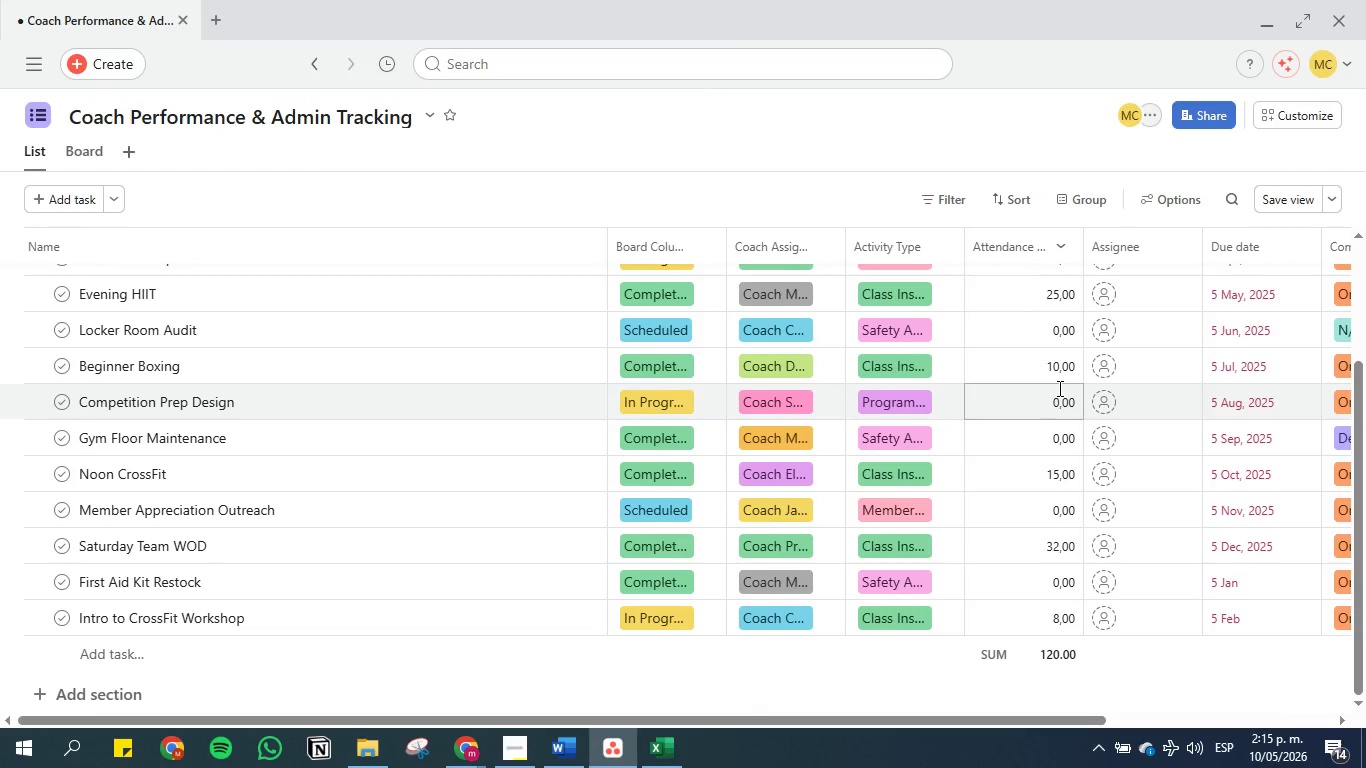 
scroll: coordinate [1058, 385], scroll_direction: up, amount: 9.0
 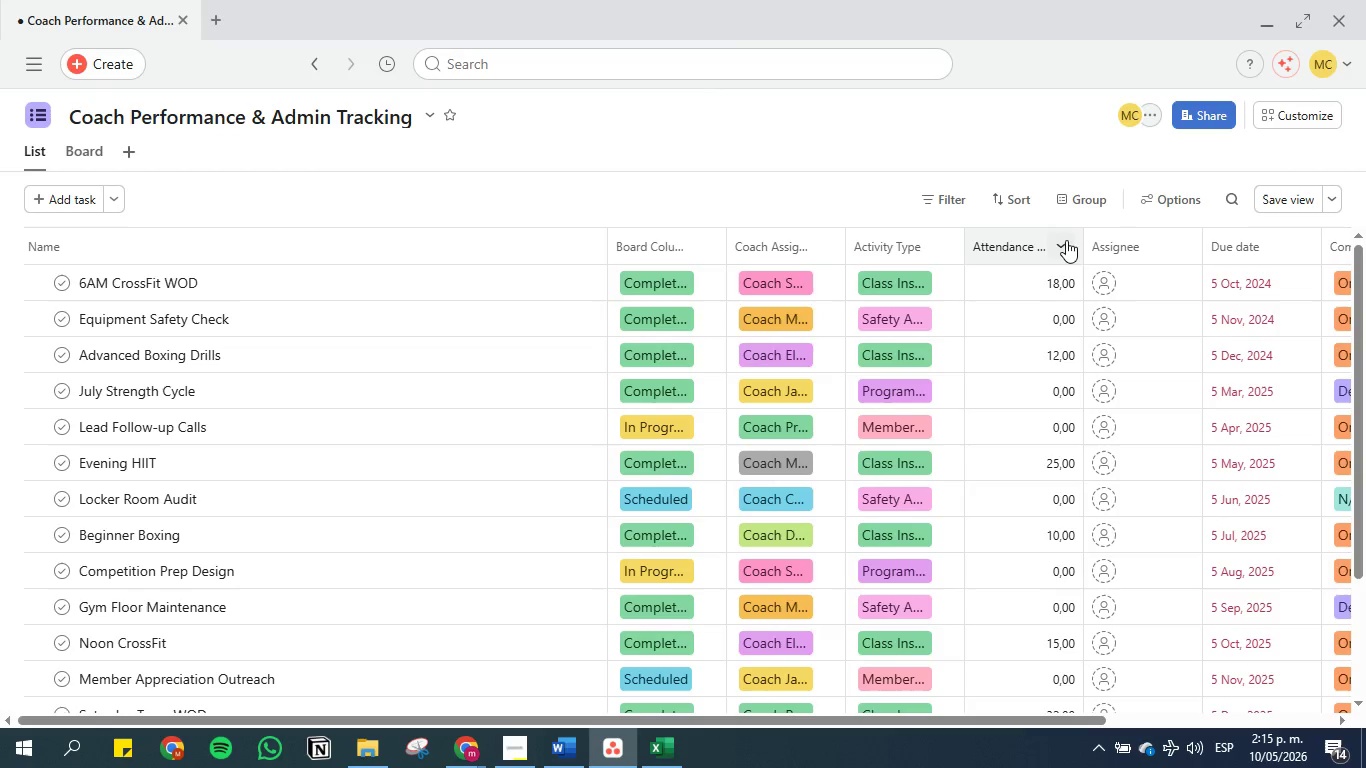 
left_click([1056, 251])
 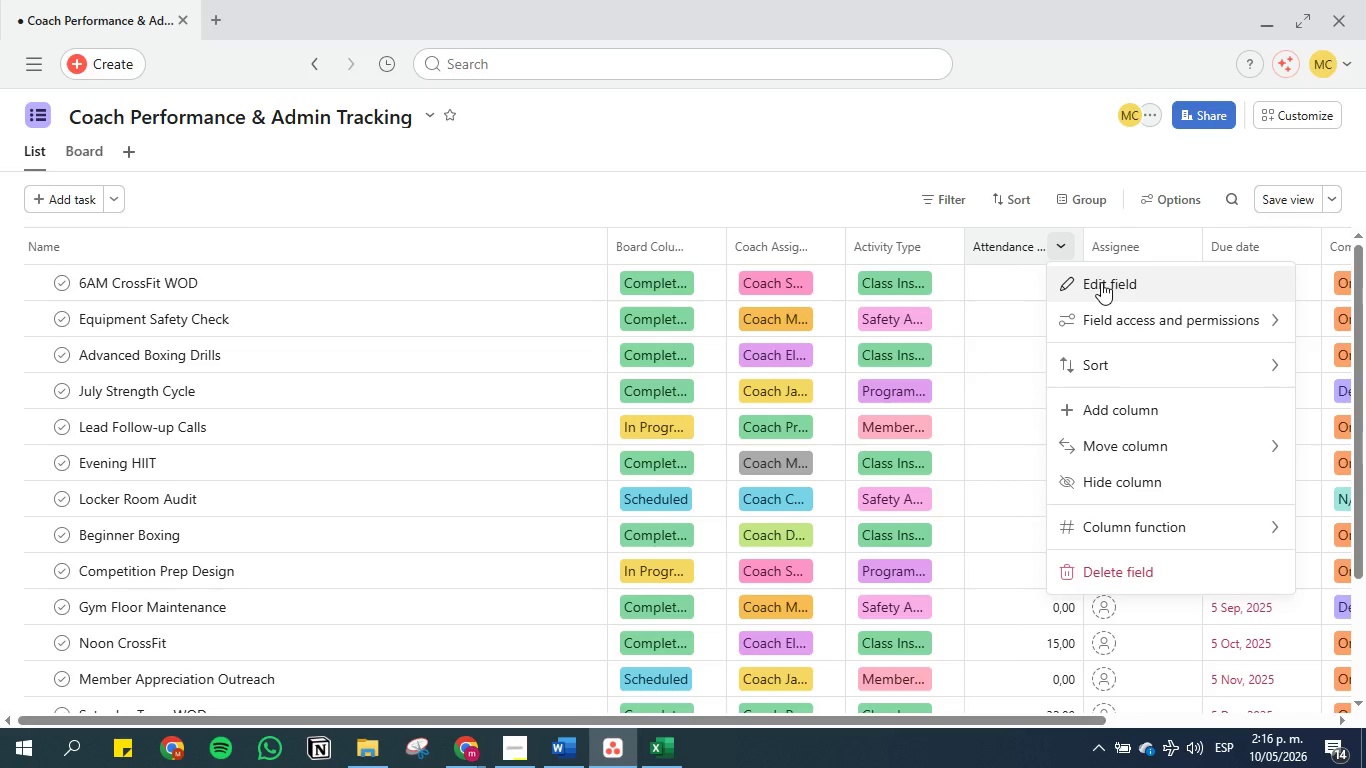 
left_click([1101, 282])
 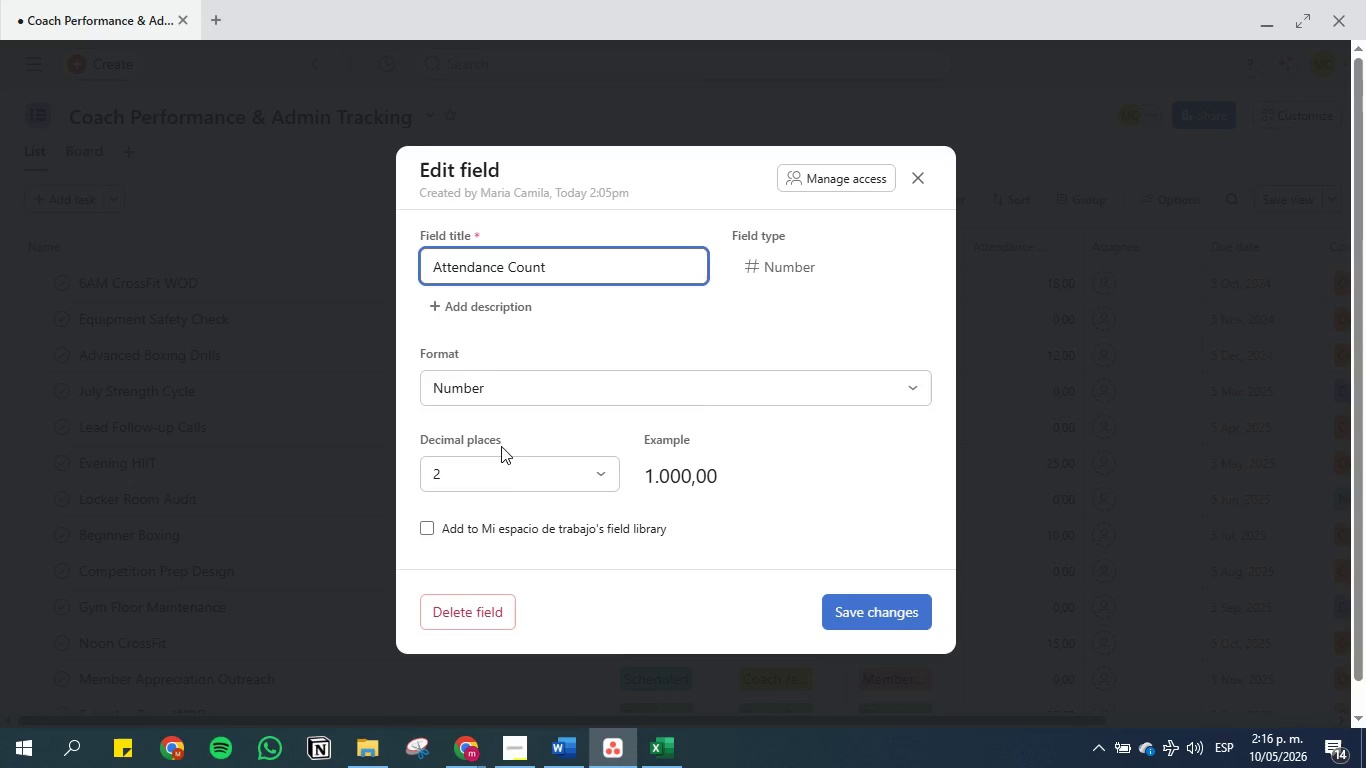 
left_click([507, 463])
 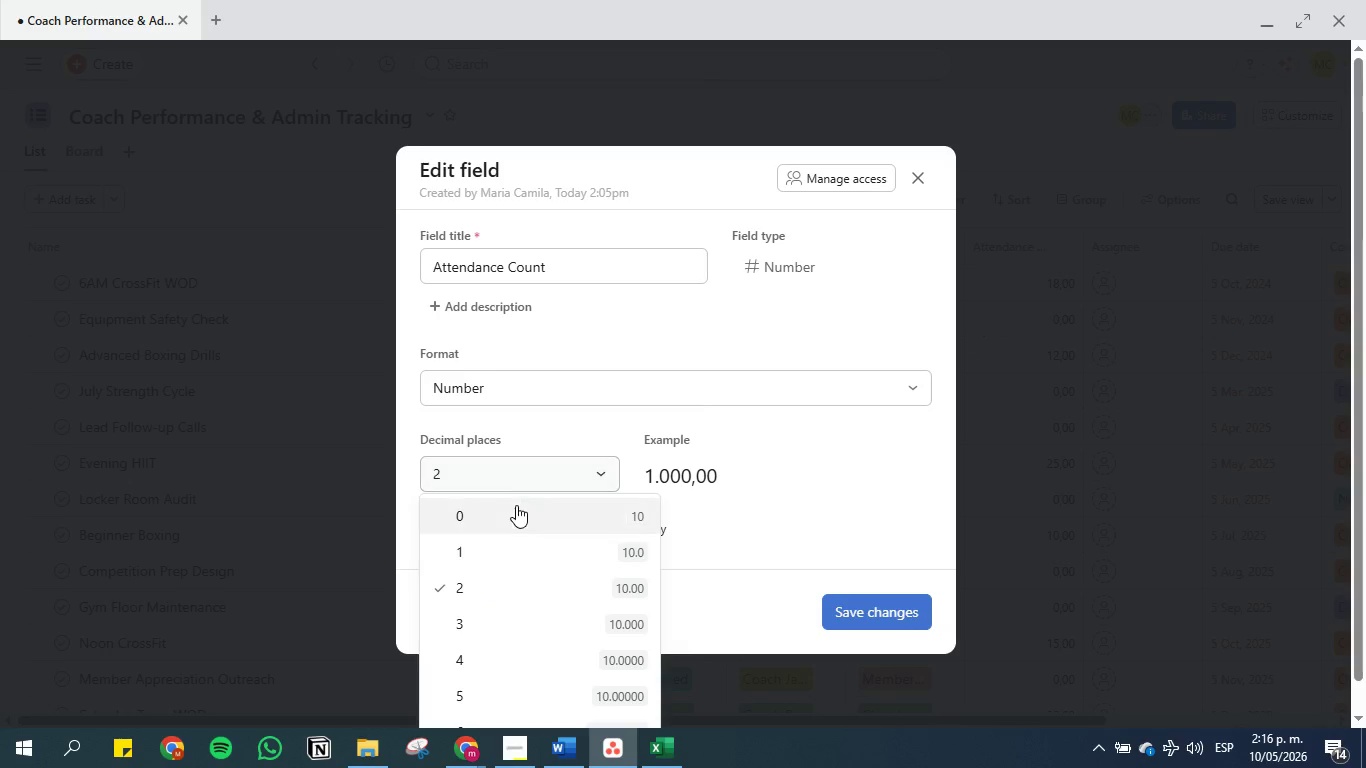 
left_click([516, 506])
 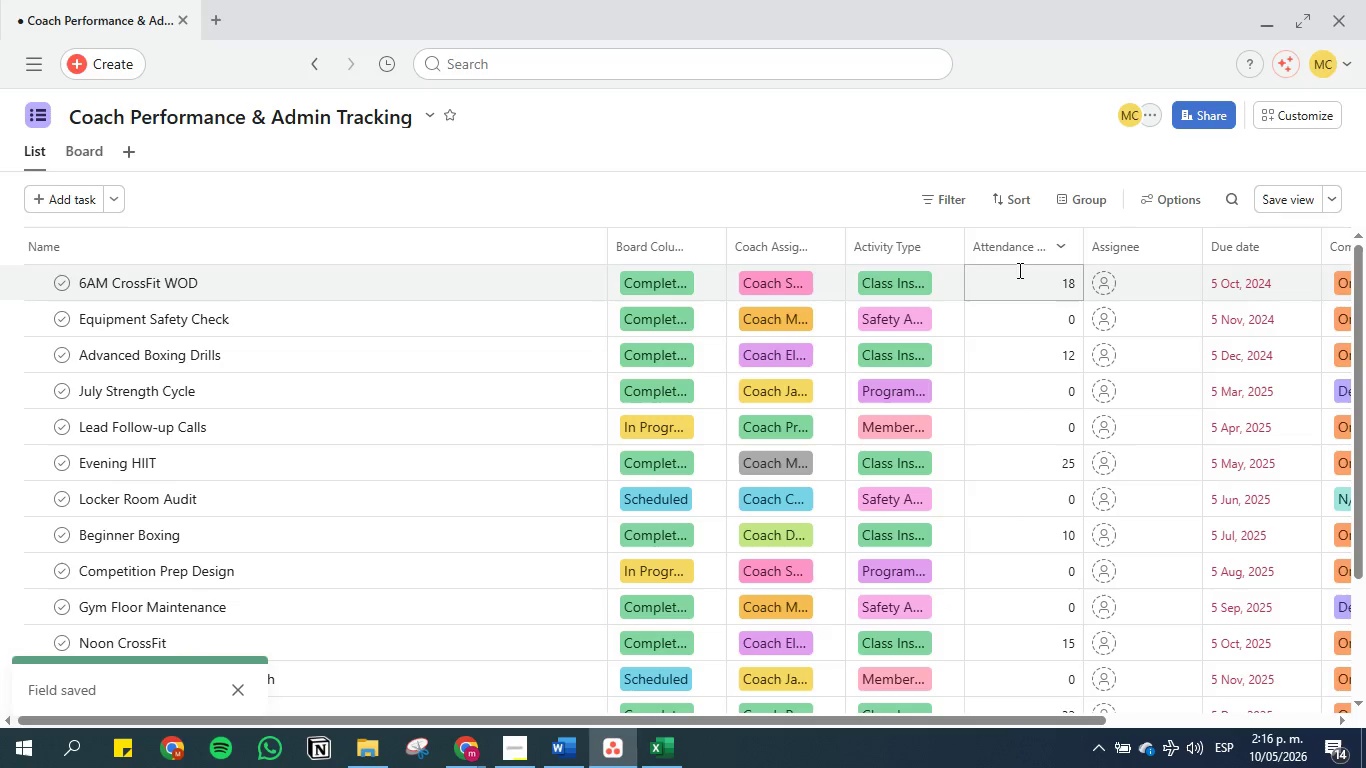 
left_click([569, 748])
 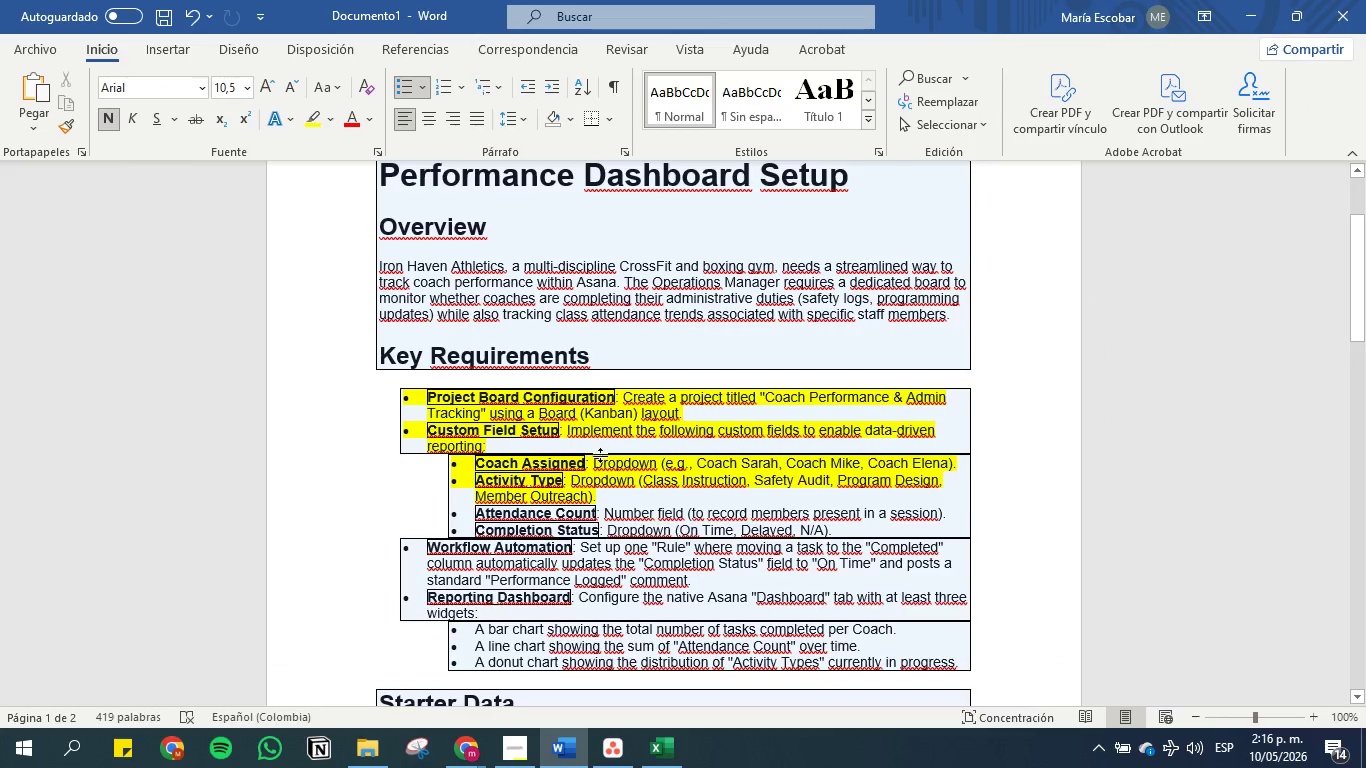 
left_click([600, 457])
 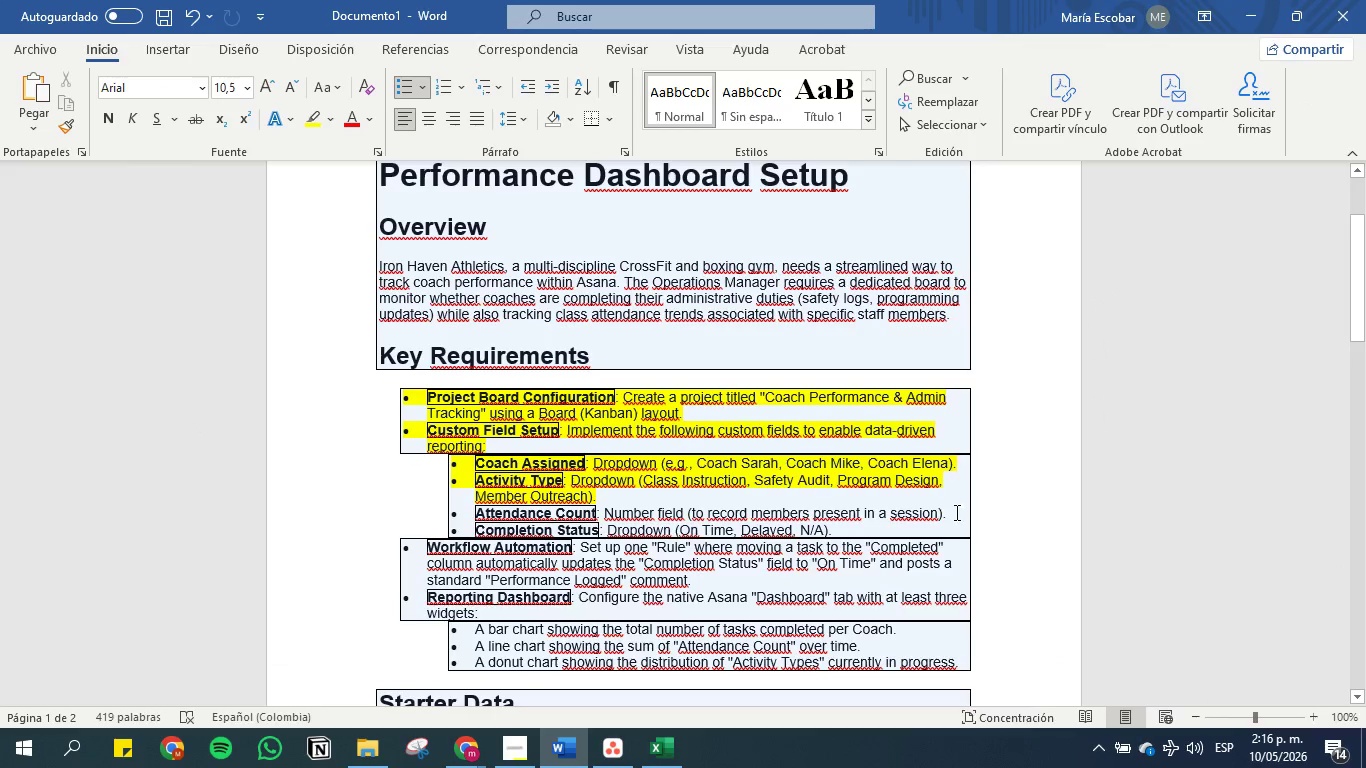 
left_click_drag(start_coordinate=[956, 513], to_coordinate=[468, 510])
 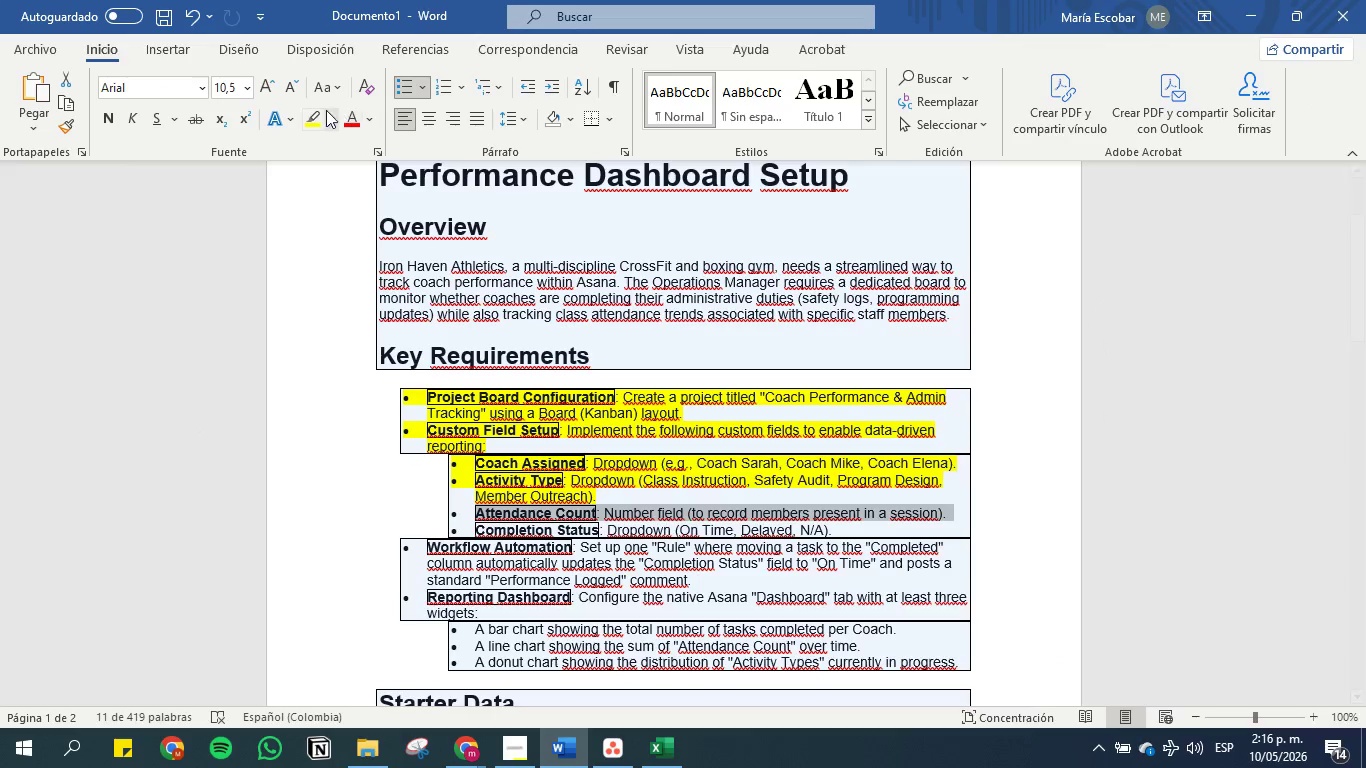 
left_click([306, 118])
 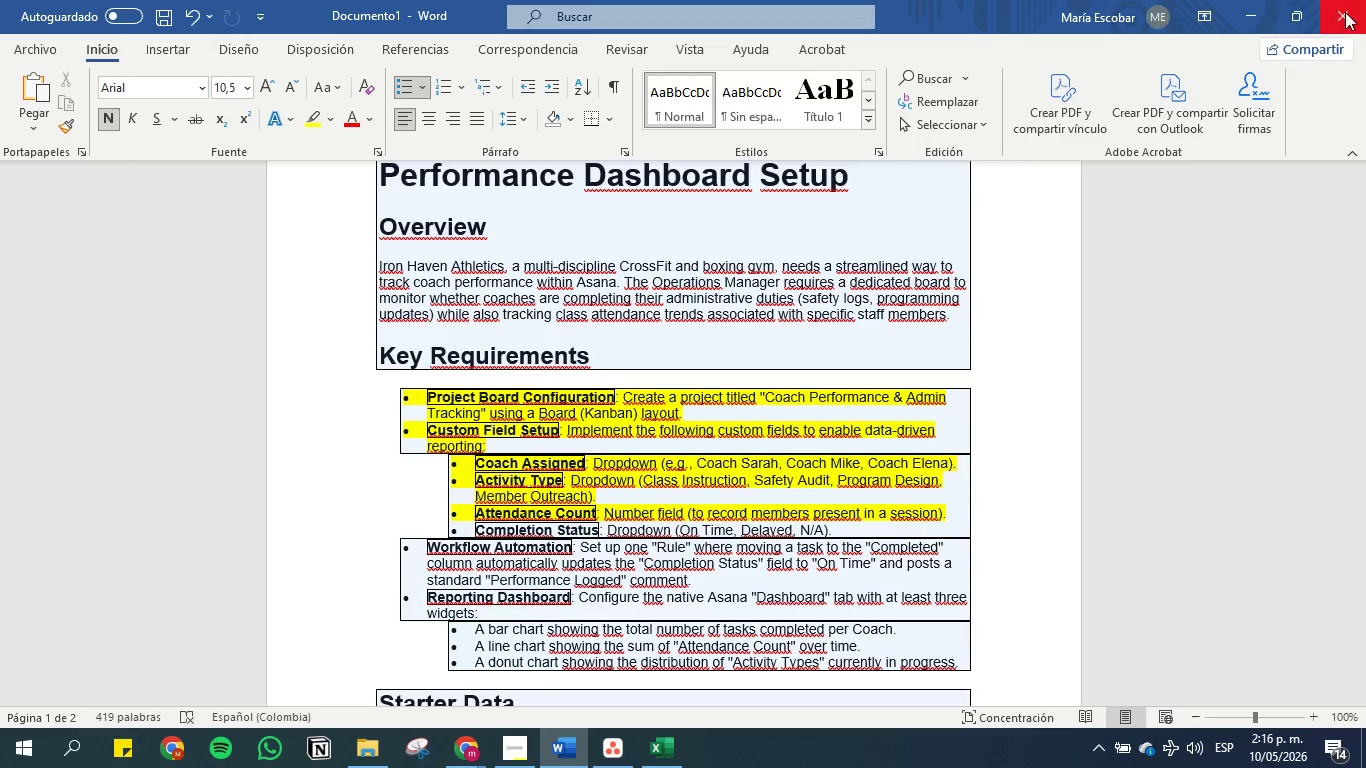 
left_click([1252, 11])
 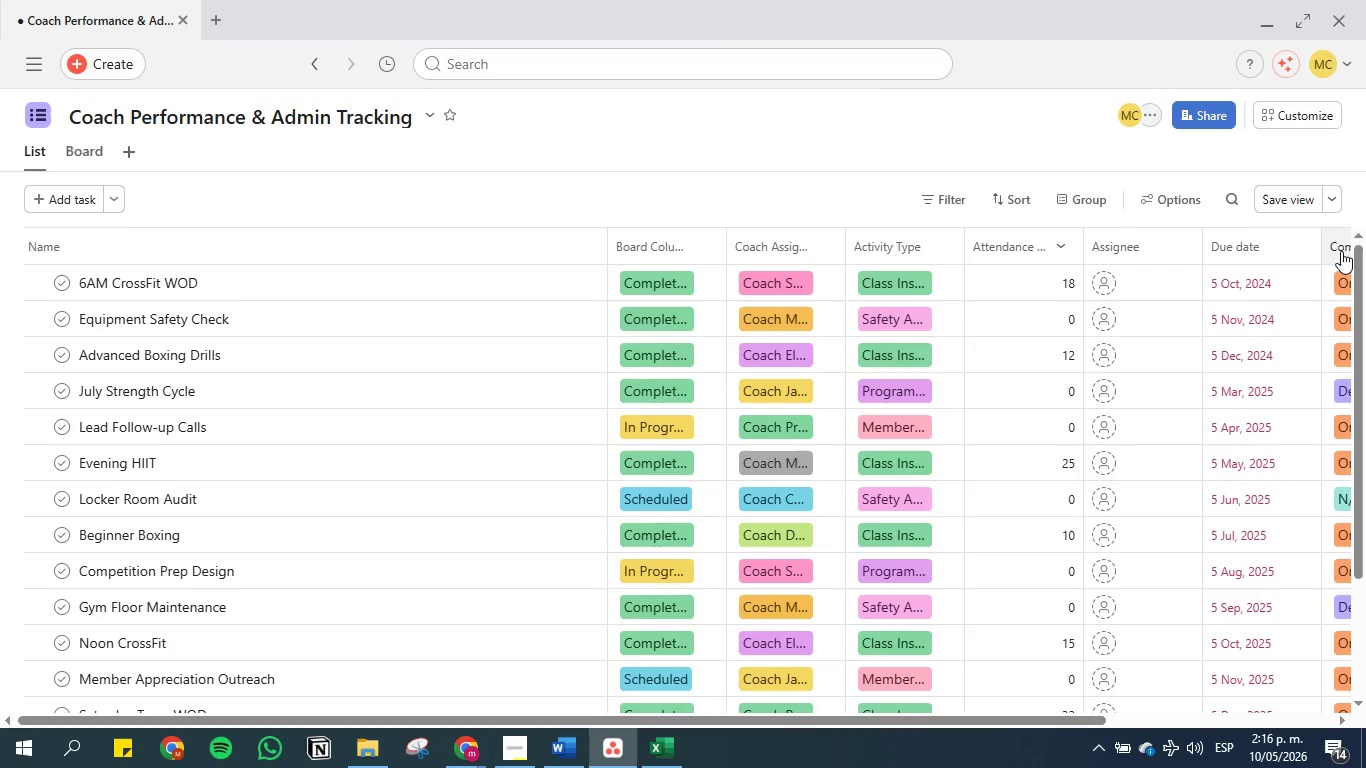 
left_click_drag(start_coordinate=[1337, 246], to_coordinate=[1035, 248])
 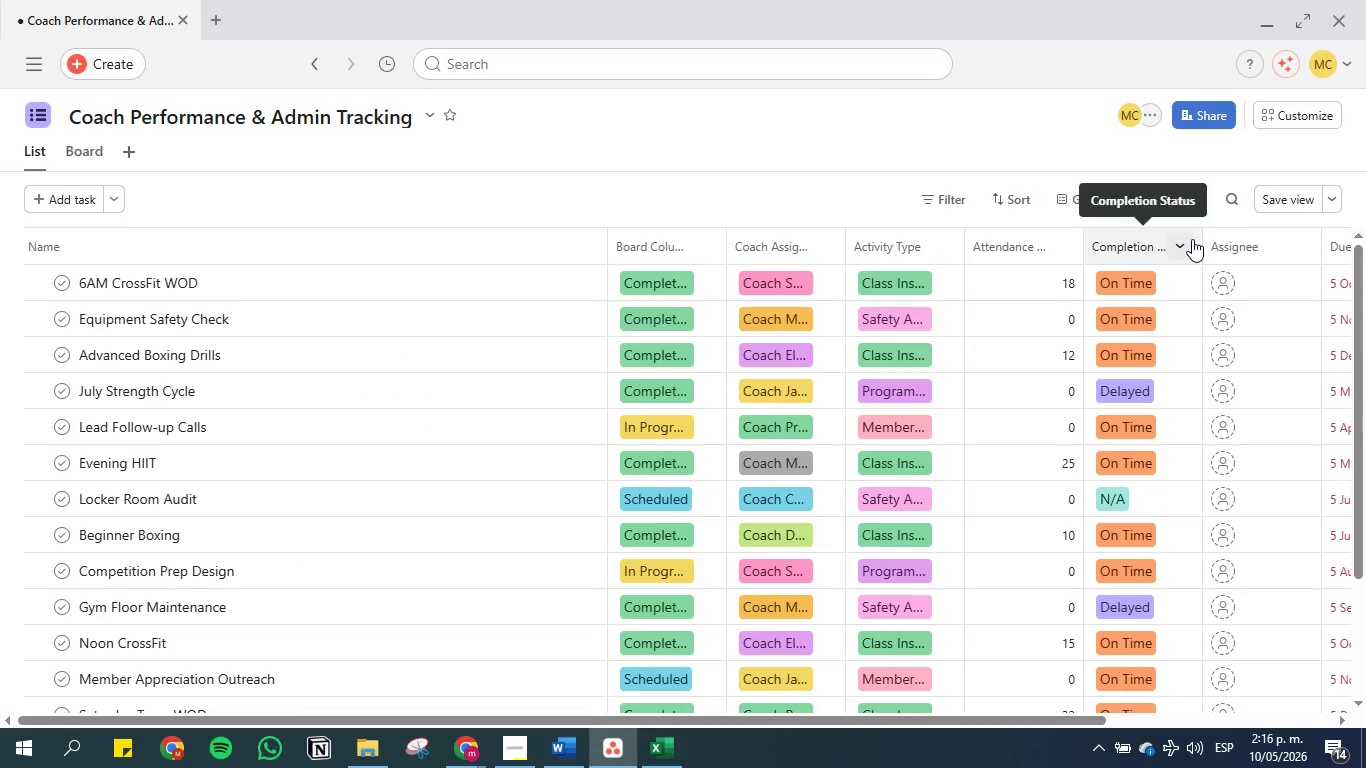 
left_click([1185, 237])
 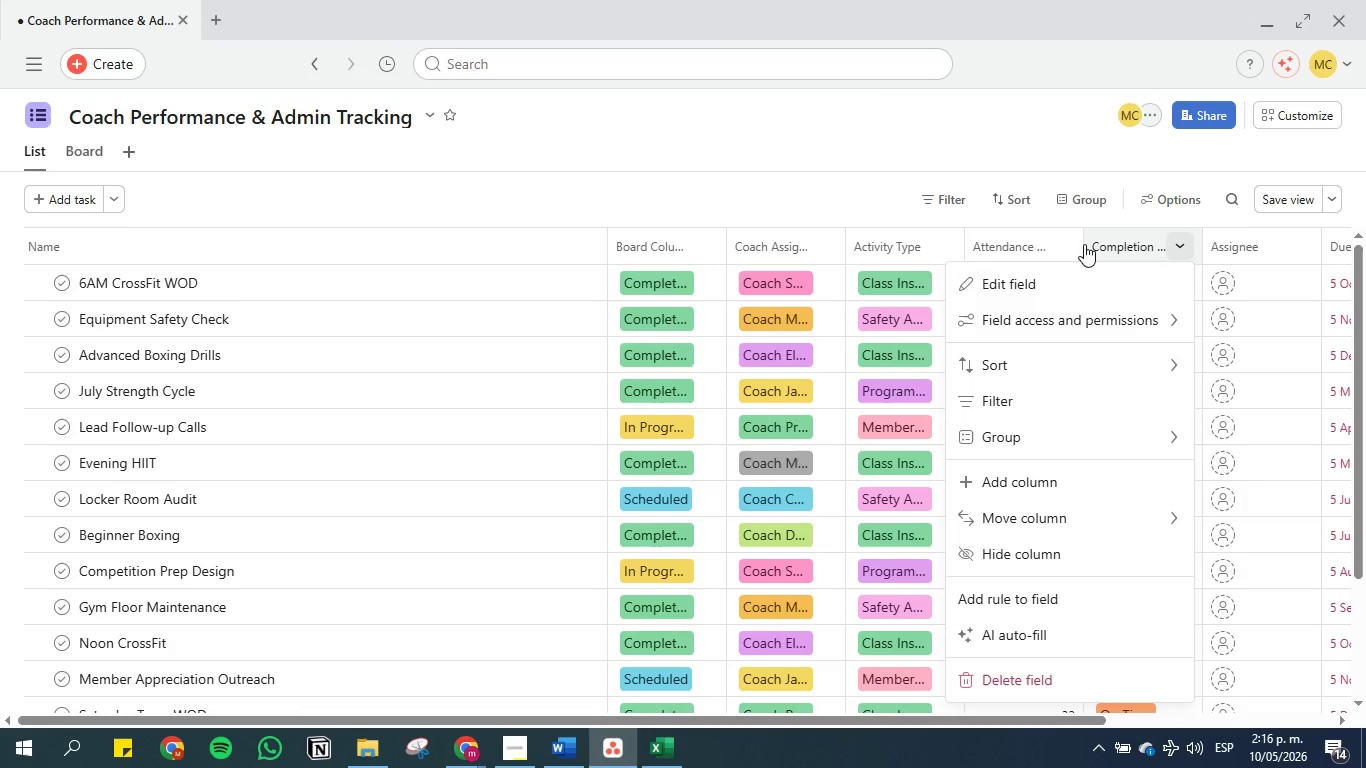 
left_click([1057, 272])
 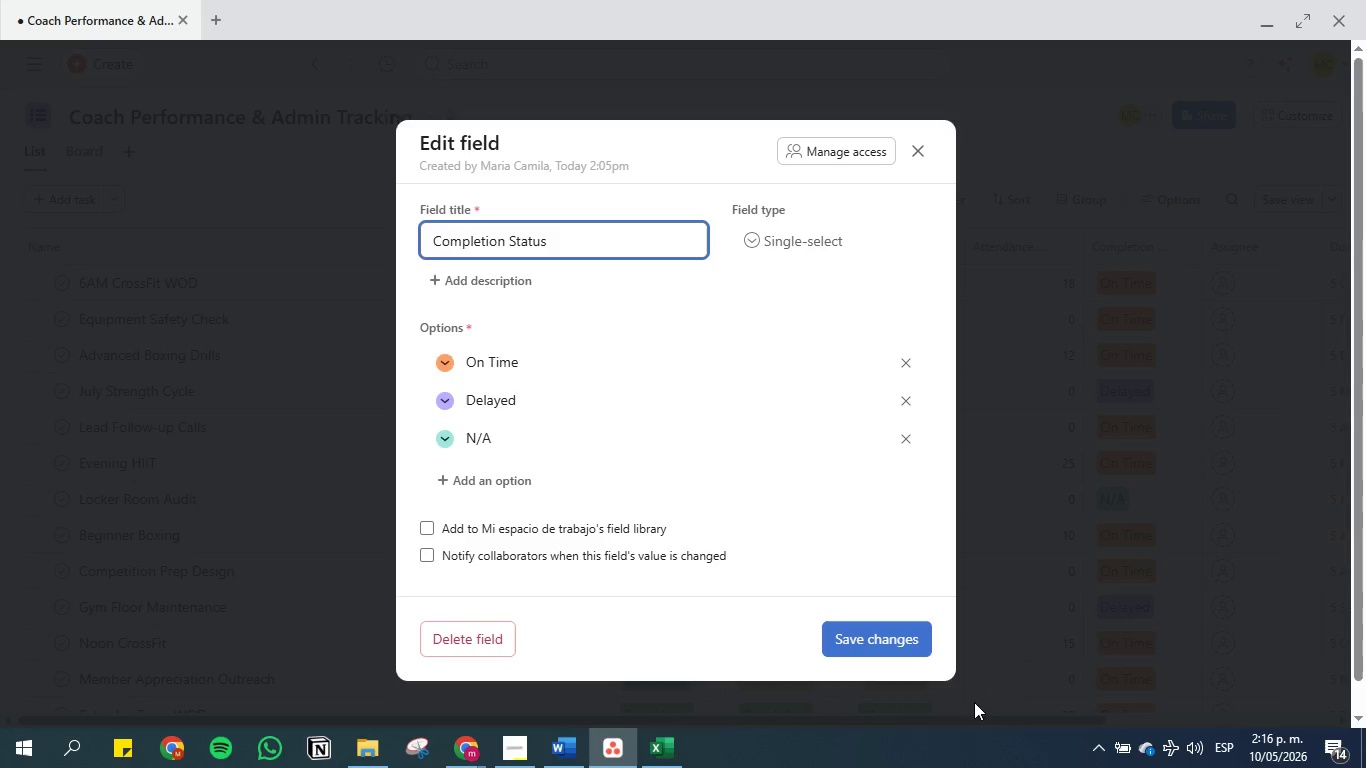 
left_click([878, 624])
 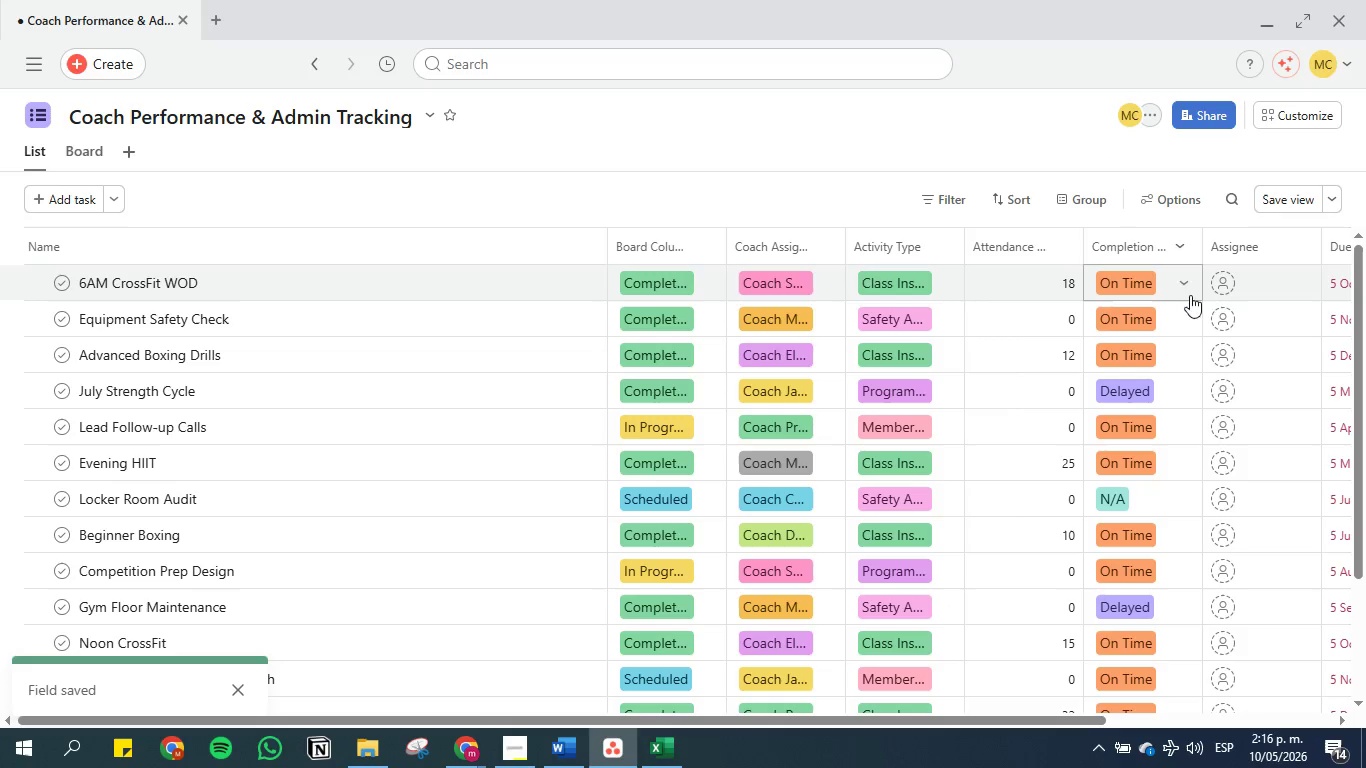 
left_click([1183, 276])
 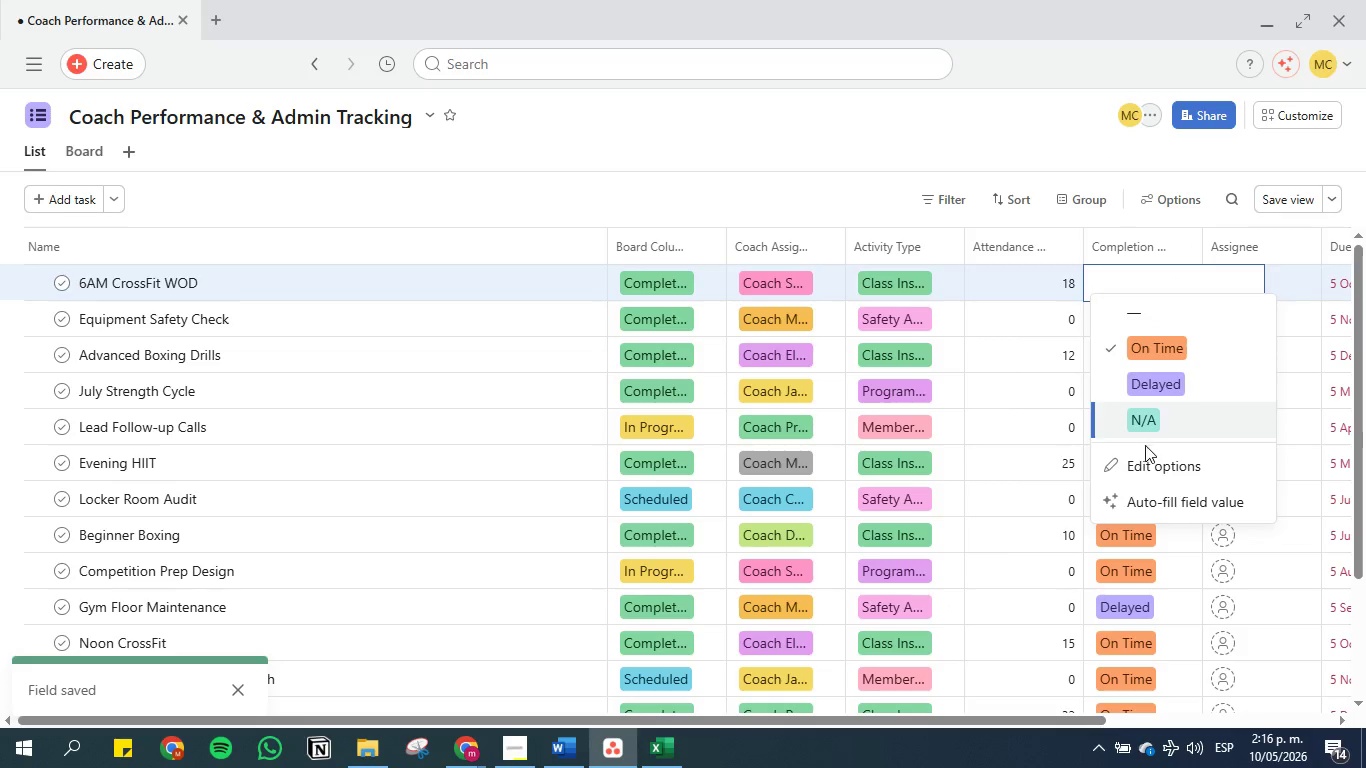 
left_click([1149, 459])
 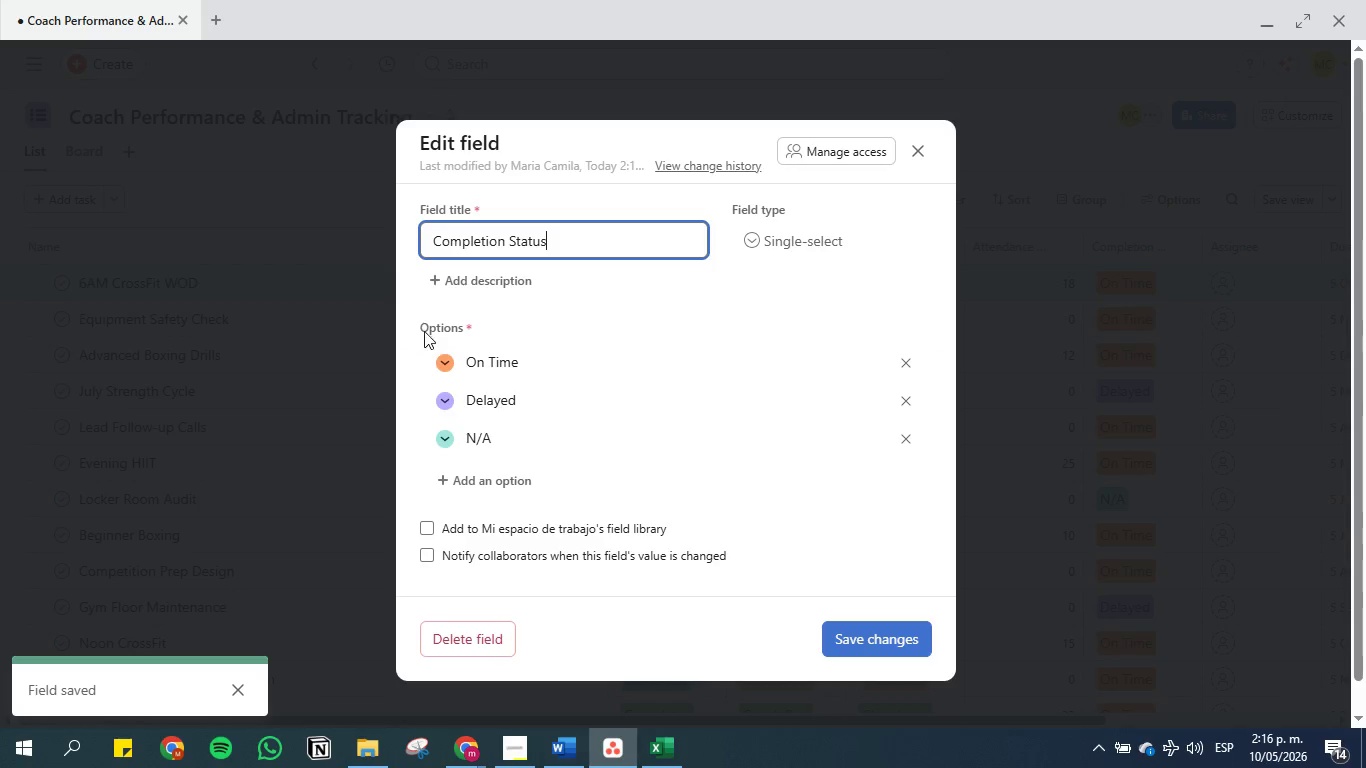 
left_click([448, 364])
 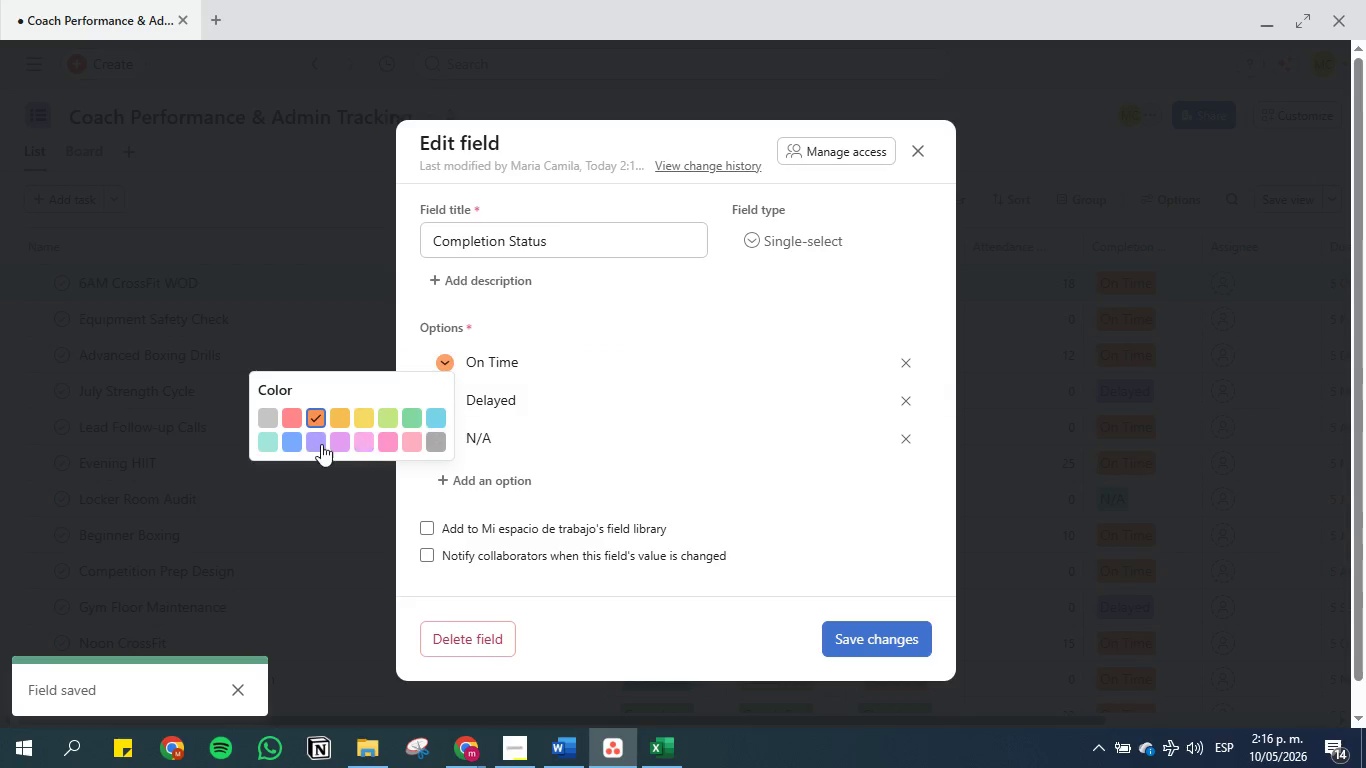 
left_click([311, 439])
 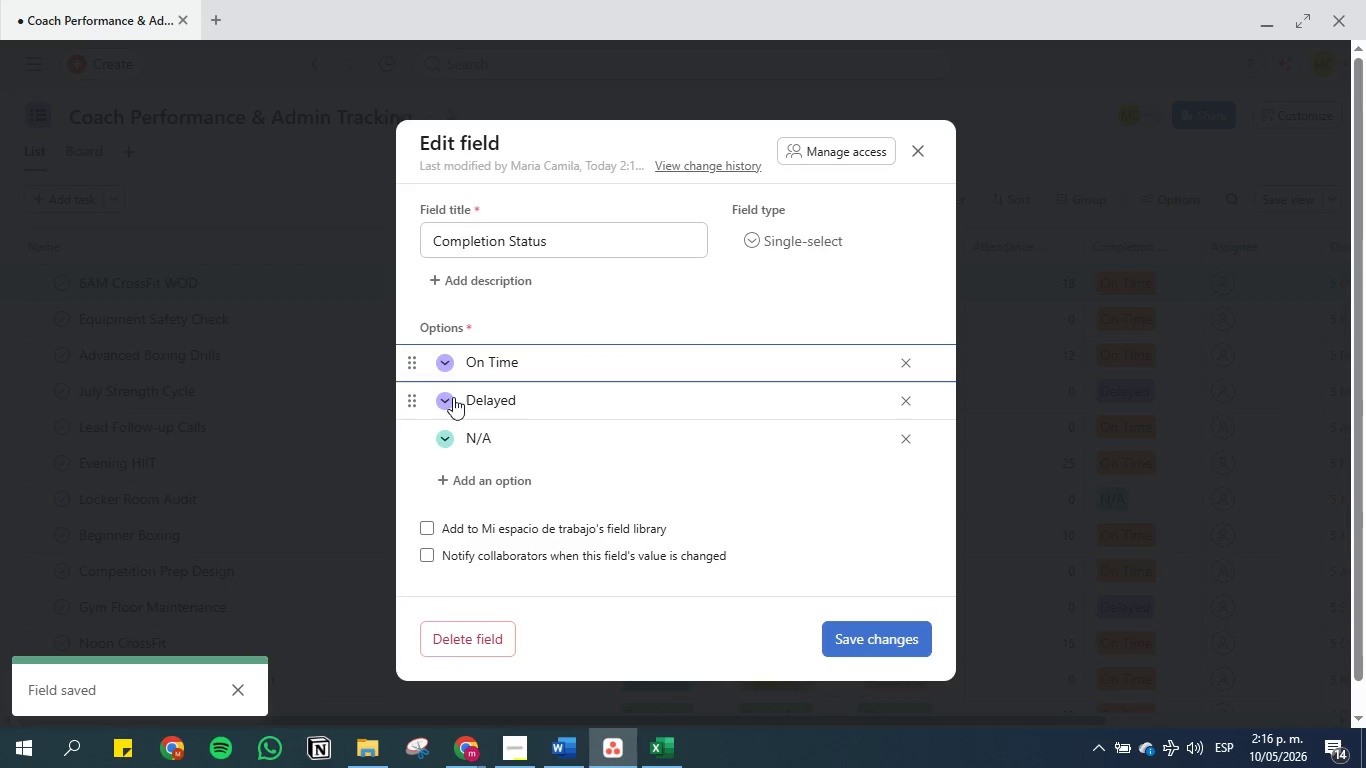 
left_click([448, 398])
 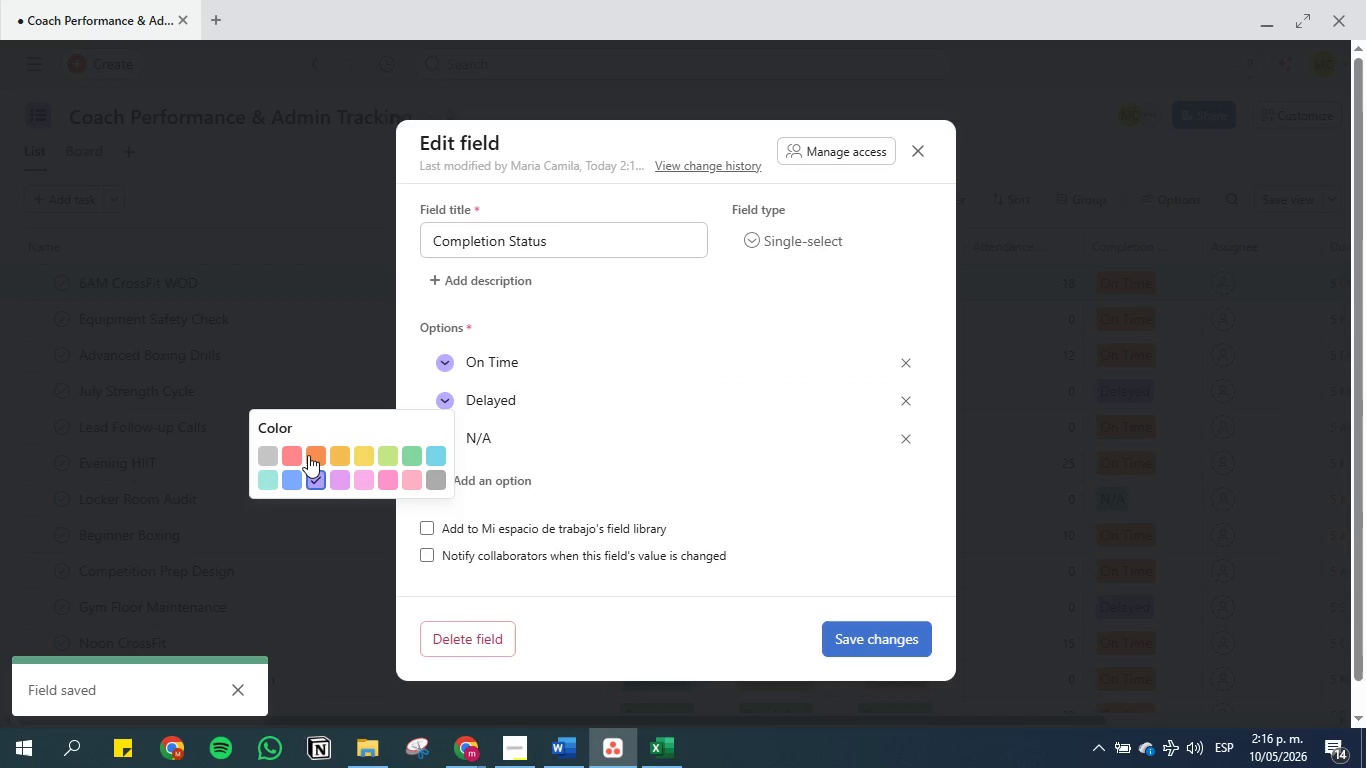 
left_click([314, 455])
 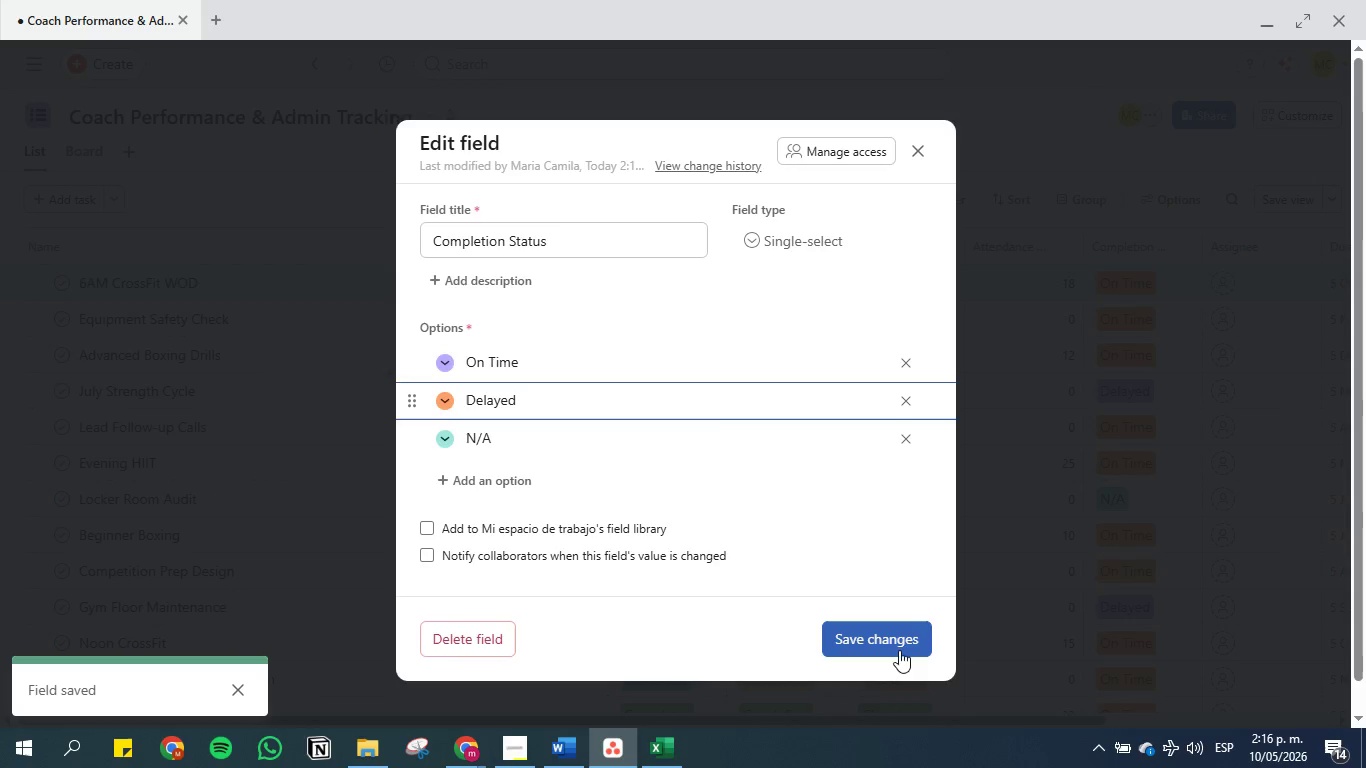 
left_click([878, 630])
 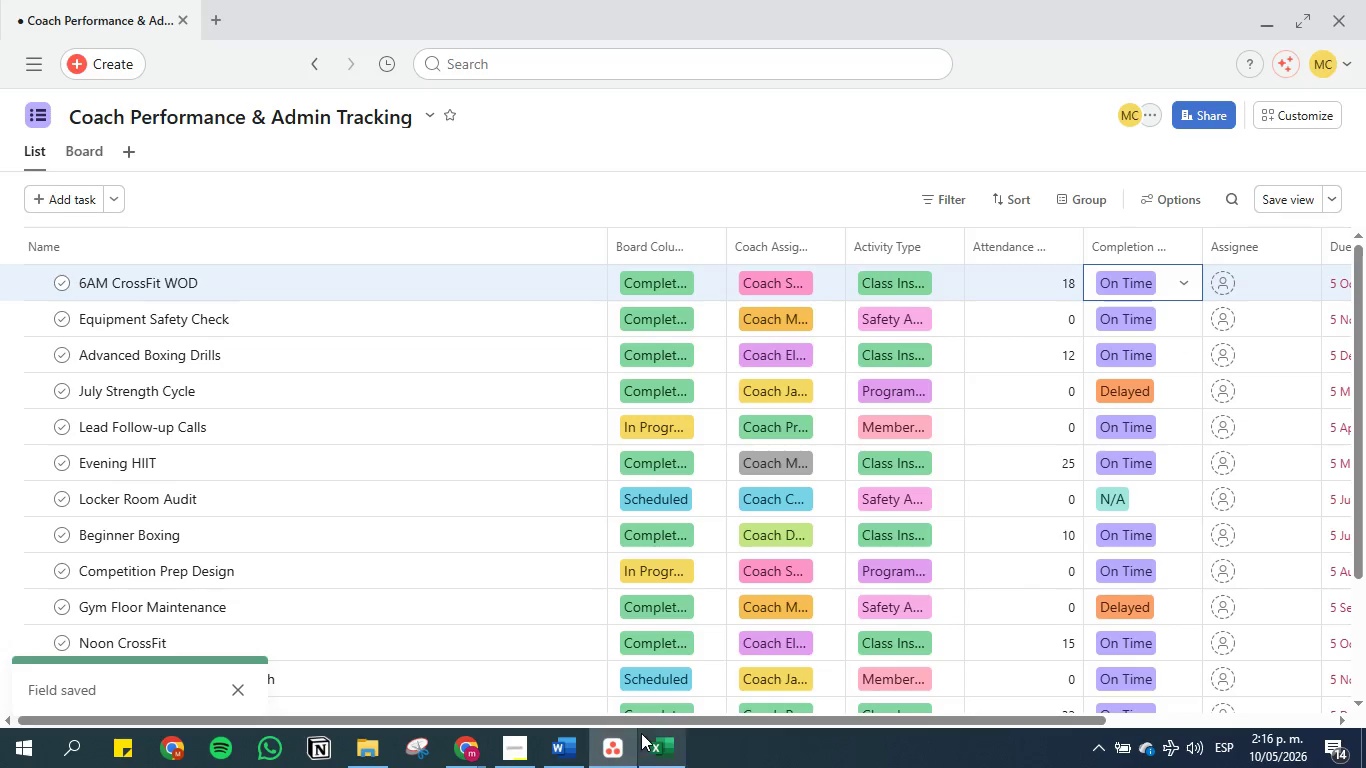 
wait(5.2)
 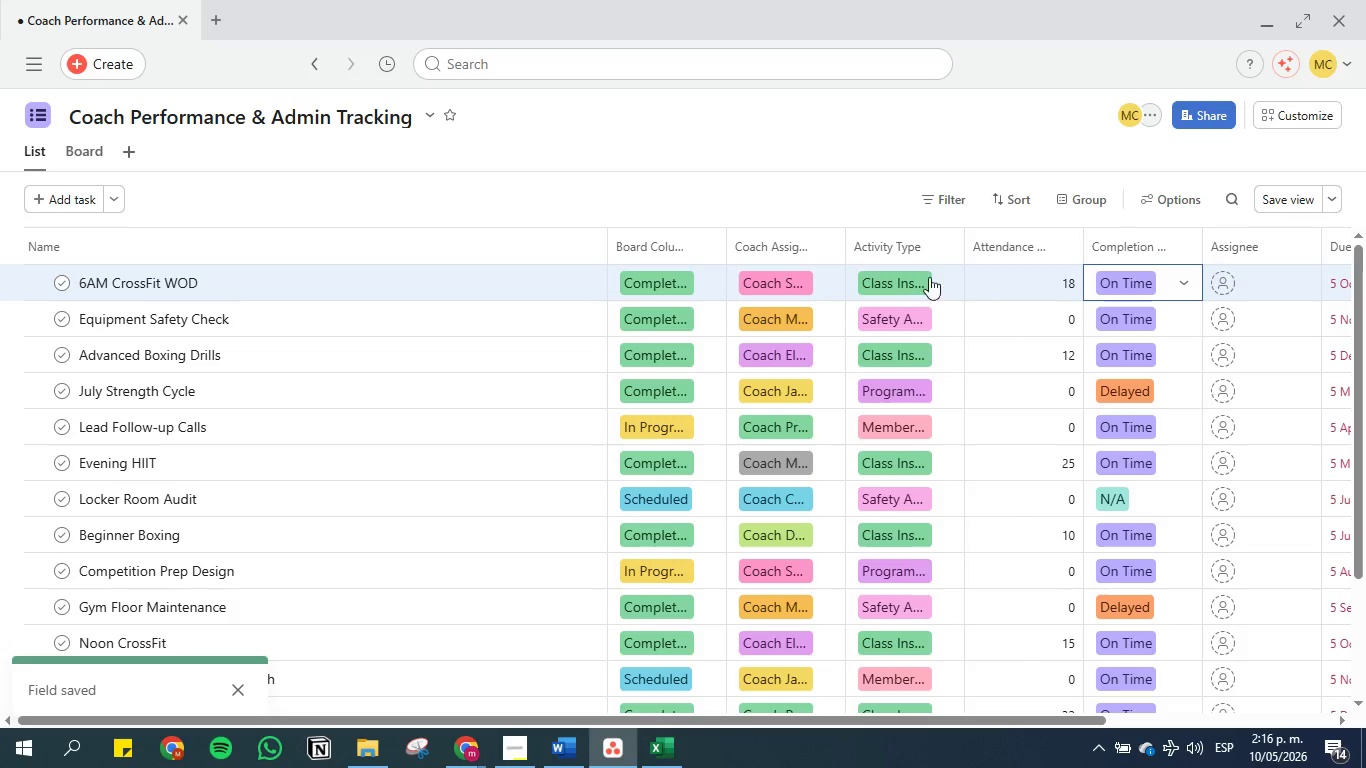 
left_click([1294, 208])
 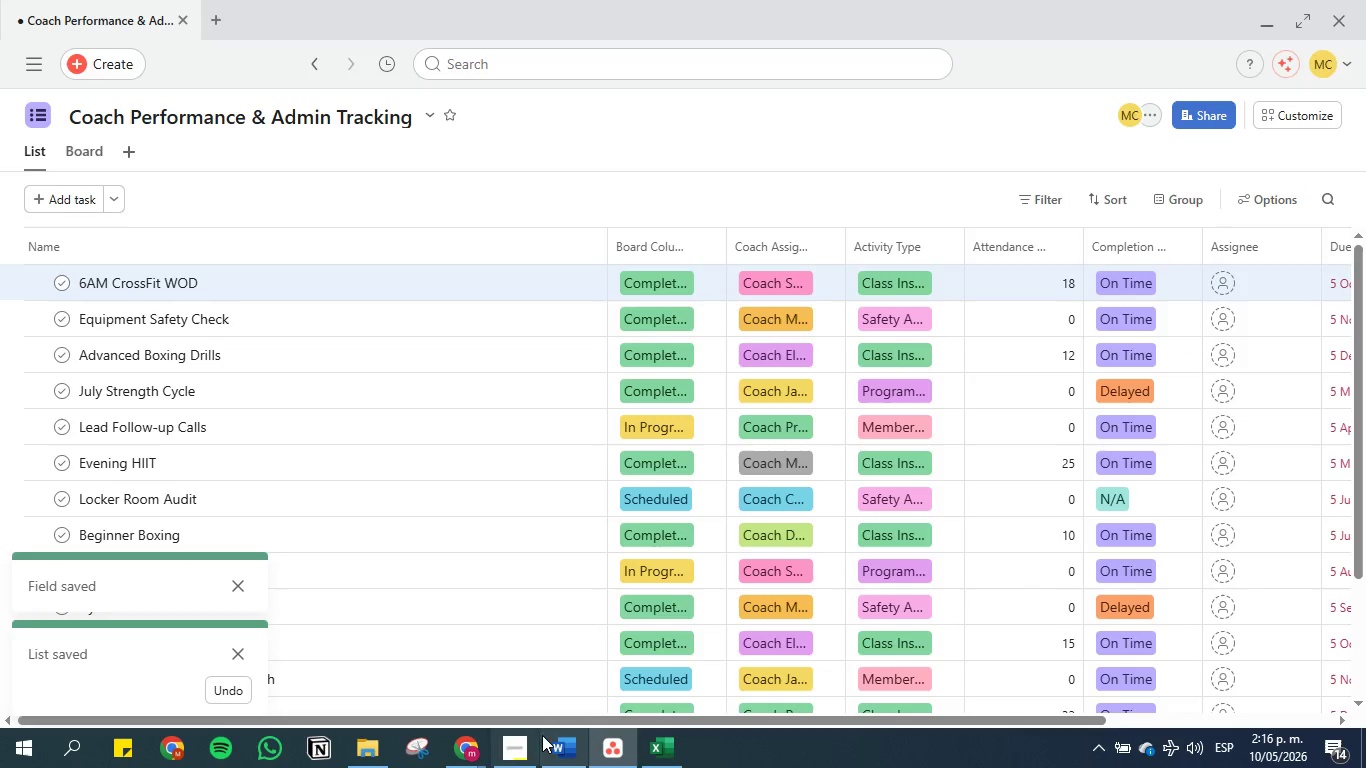 
left_click([549, 741])
 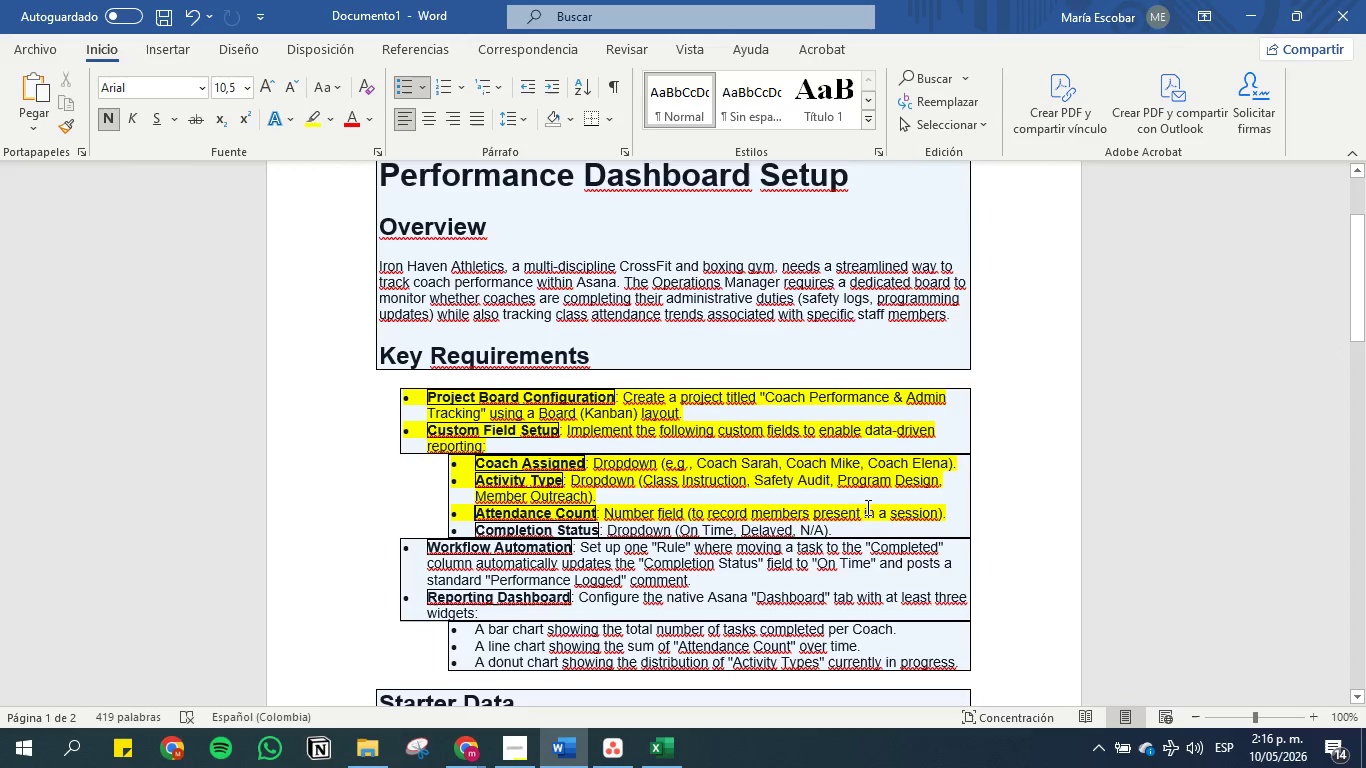 
left_click_drag(start_coordinate=[845, 525], to_coordinate=[456, 514])
 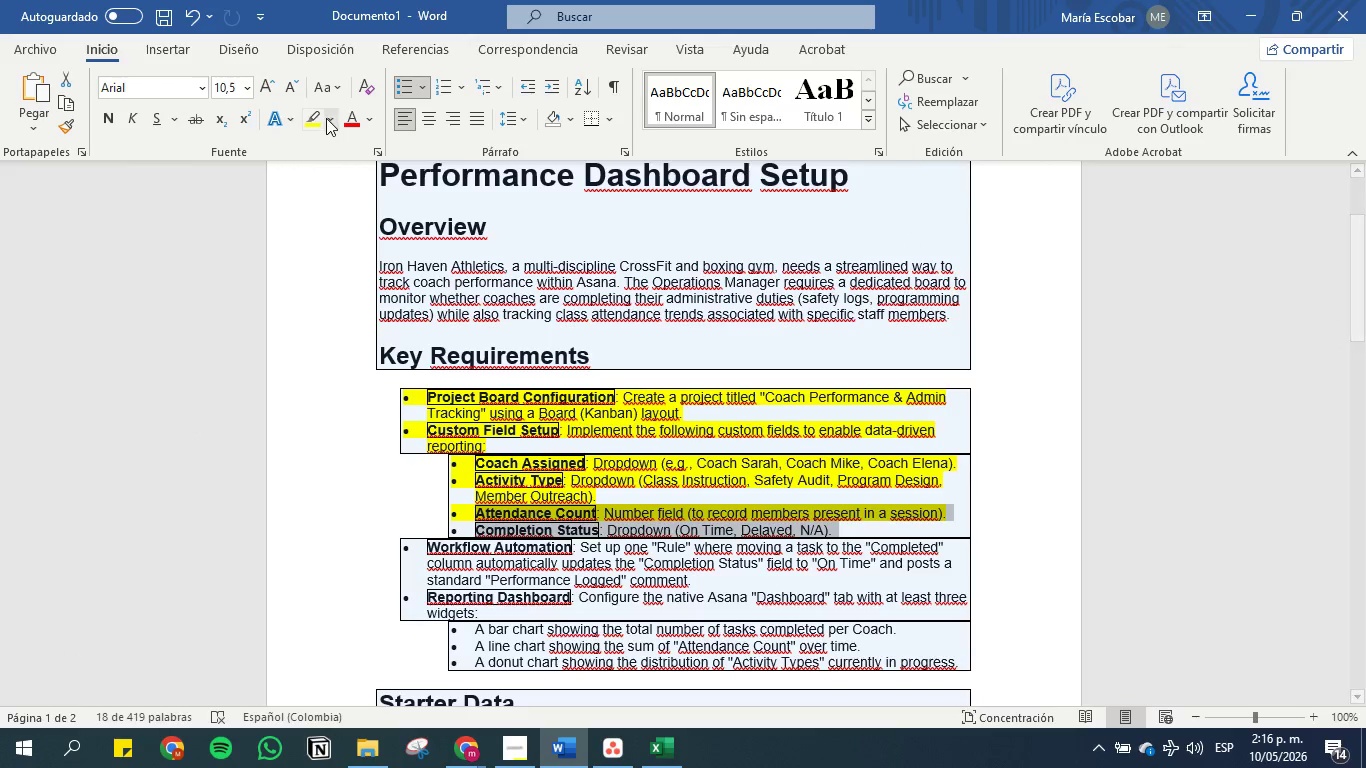 
left_click([311, 118])
 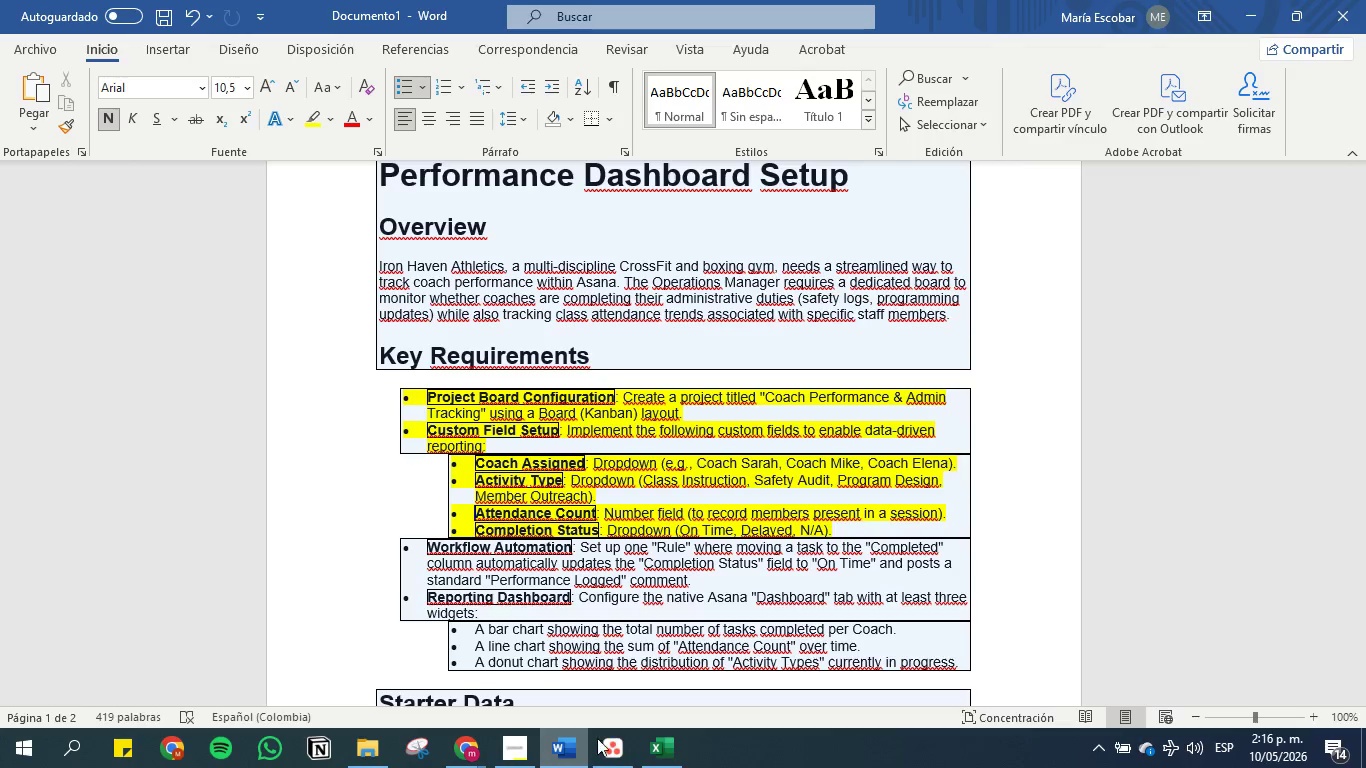 
left_click([614, 740])
 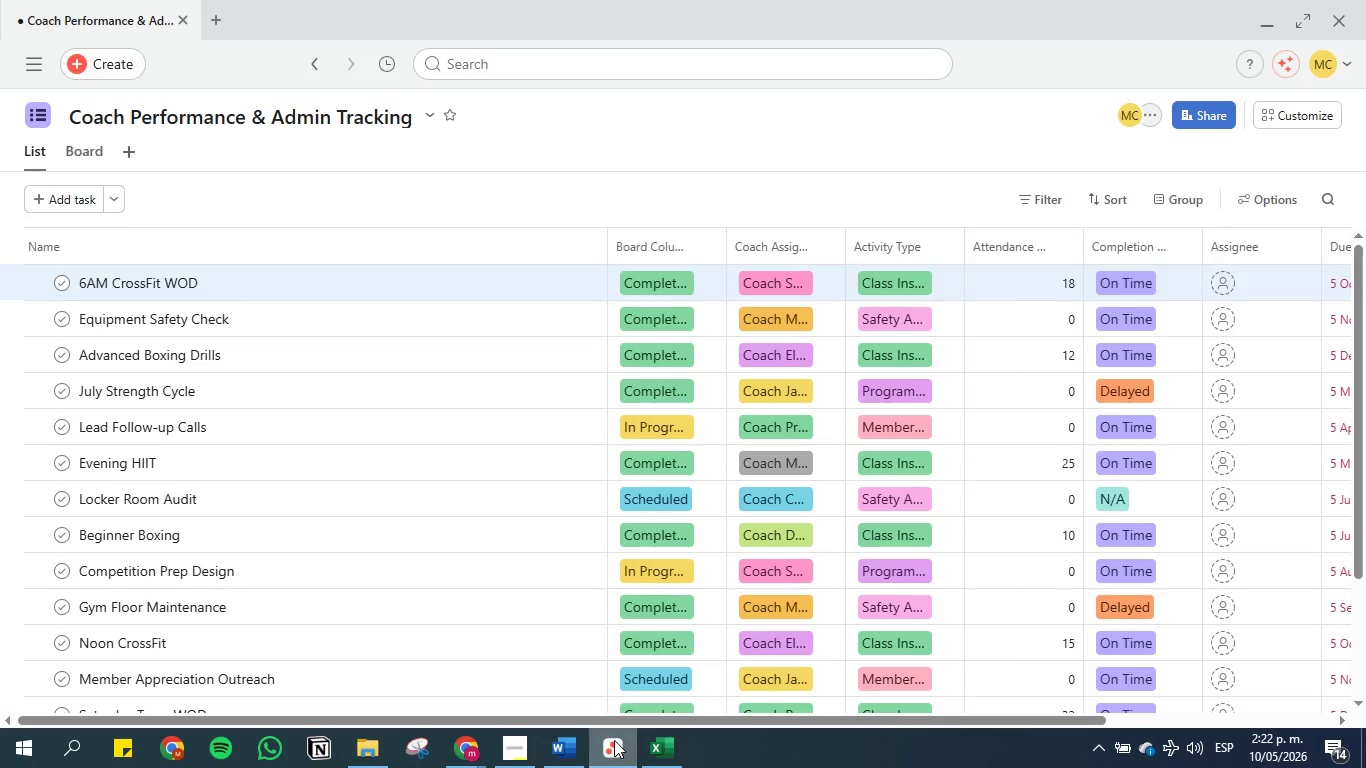 
wait(325.17)
 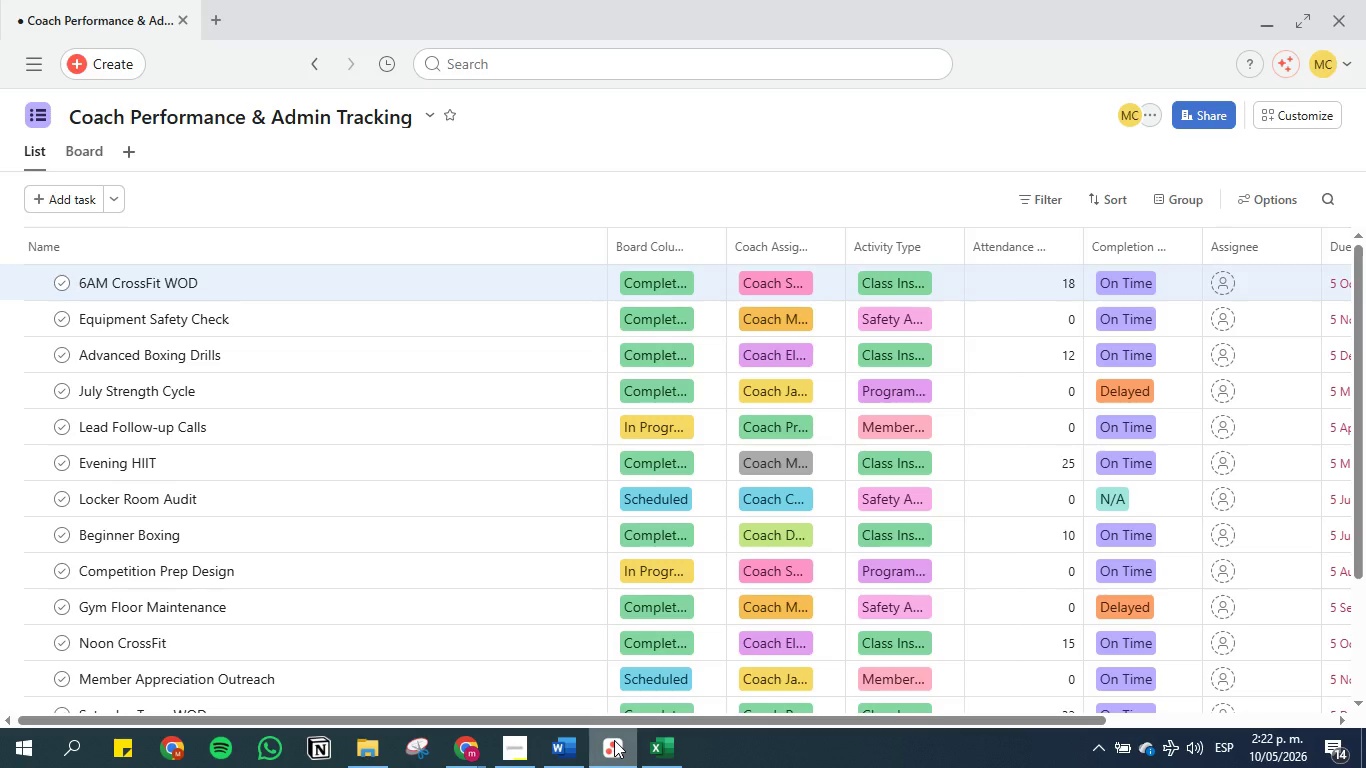 
mouse_move([405, 739])
 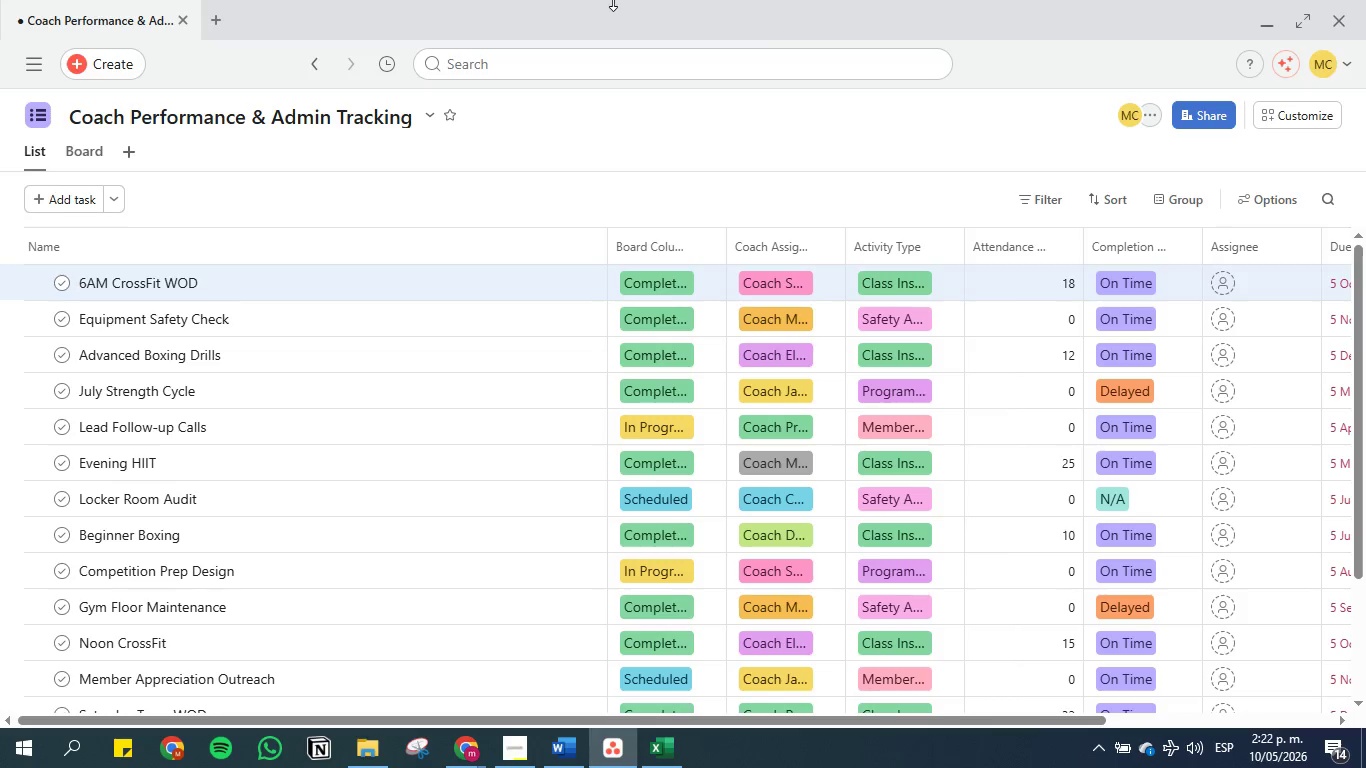 
left_click([589, 9])
 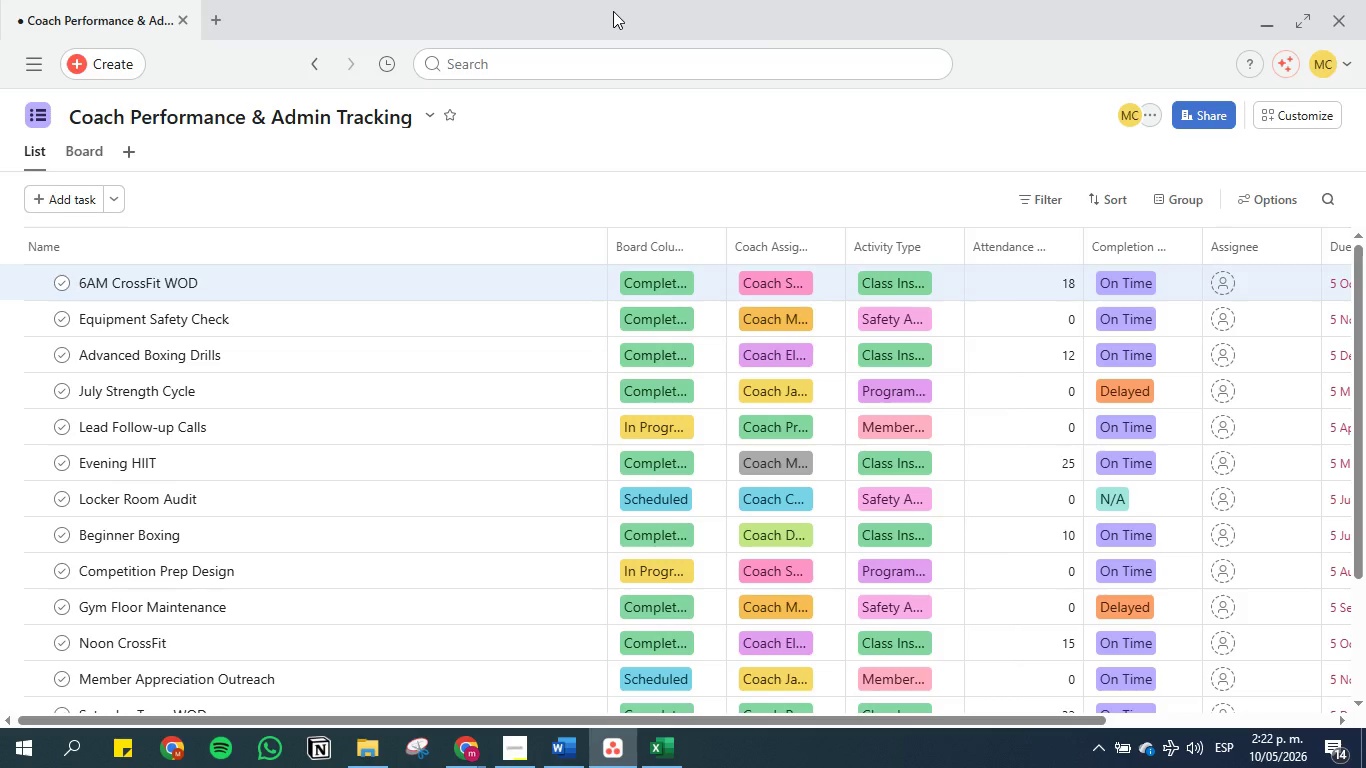 
wait(19.45)
 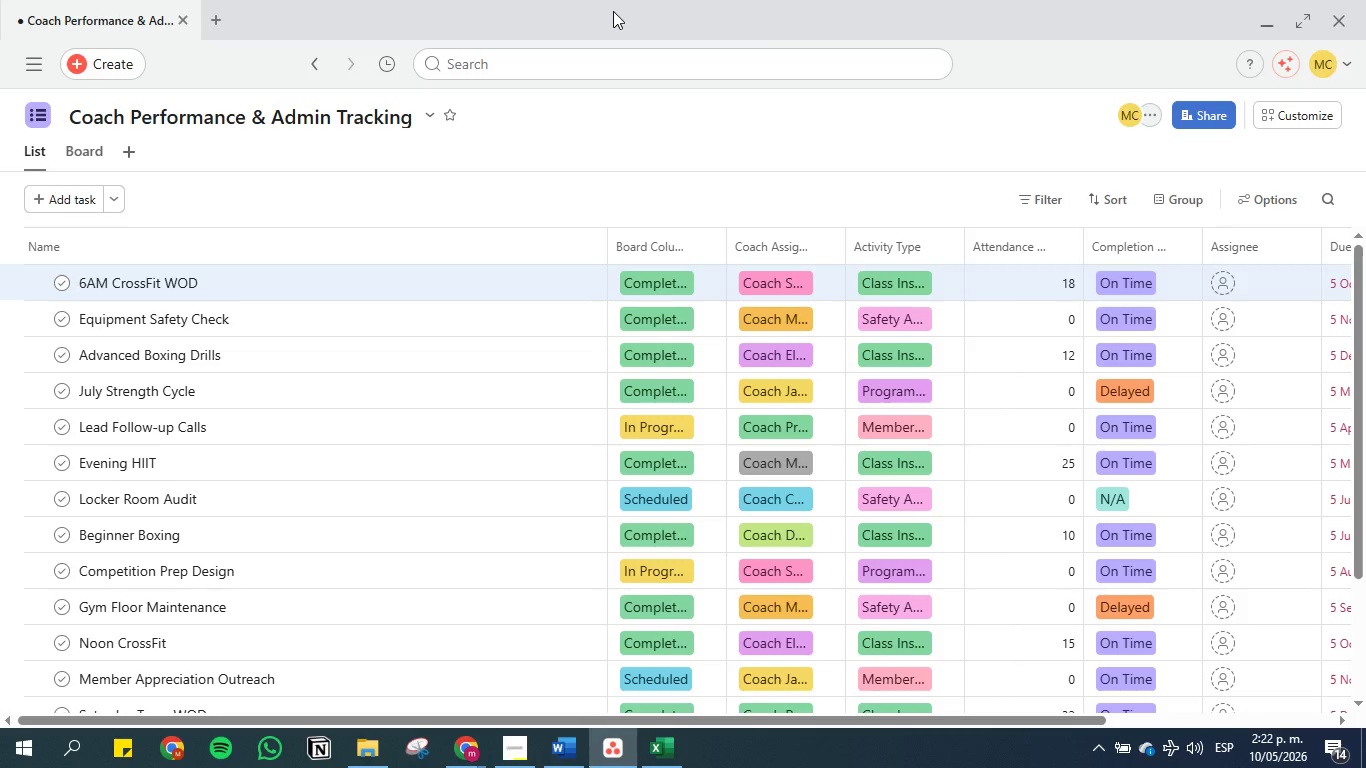 
left_click([568, 754])
 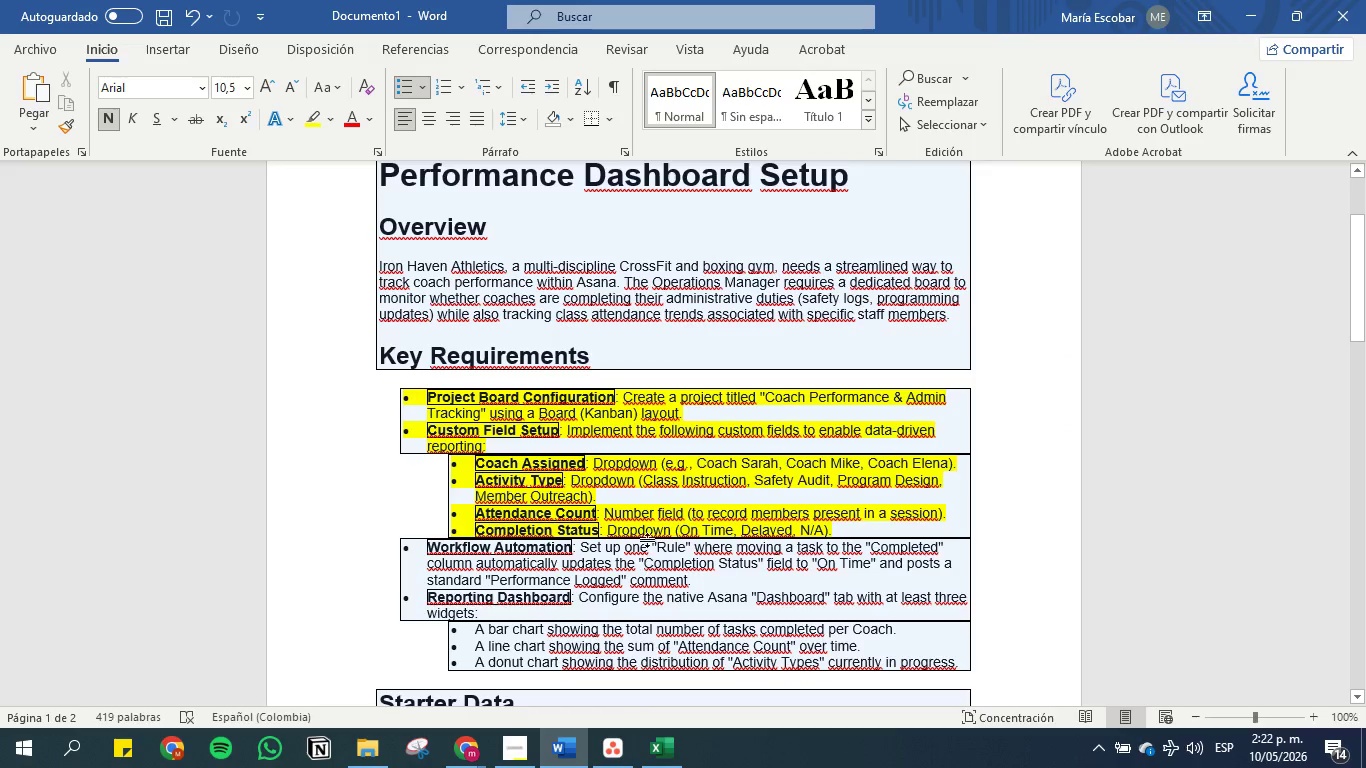 
scroll: coordinate [742, 535], scroll_direction: down, amount: 3.0
 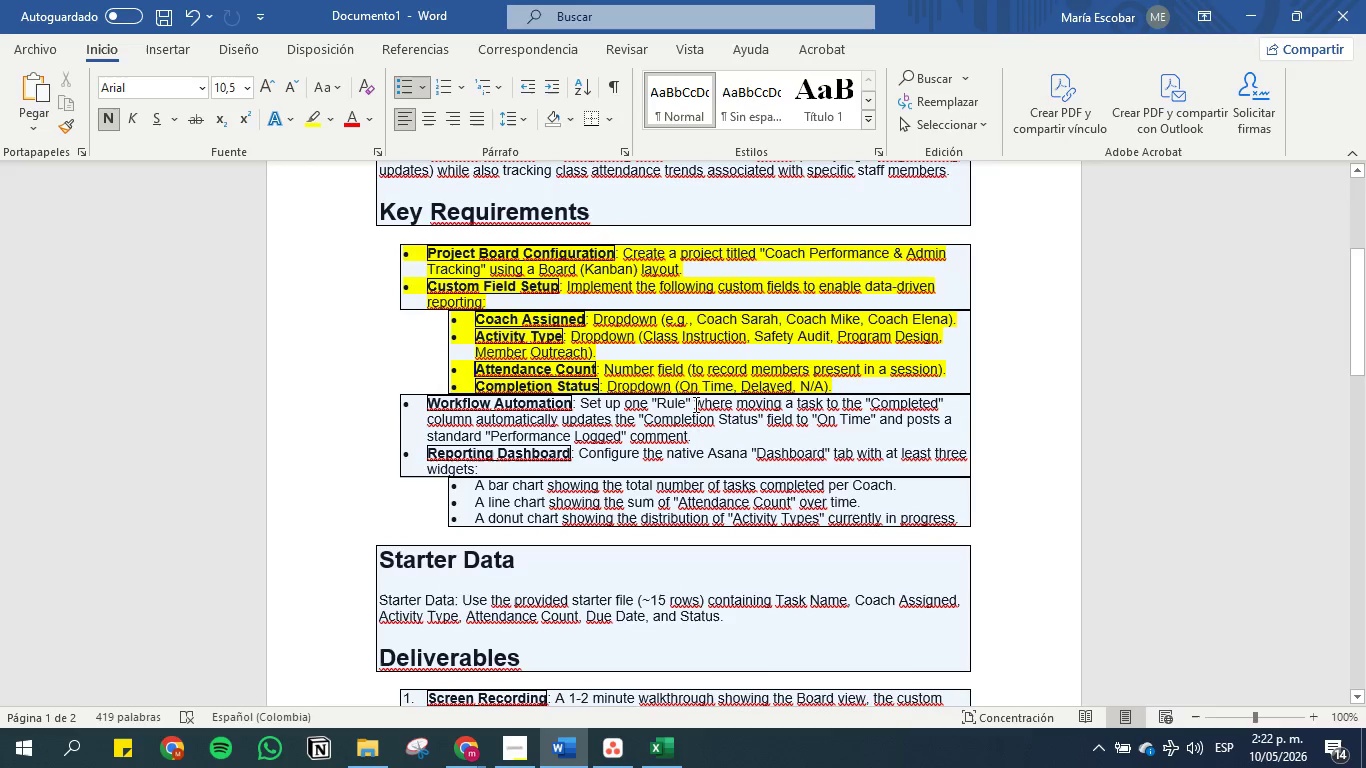 
left_click_drag(start_coordinate=[692, 403], to_coordinate=[744, 438])
 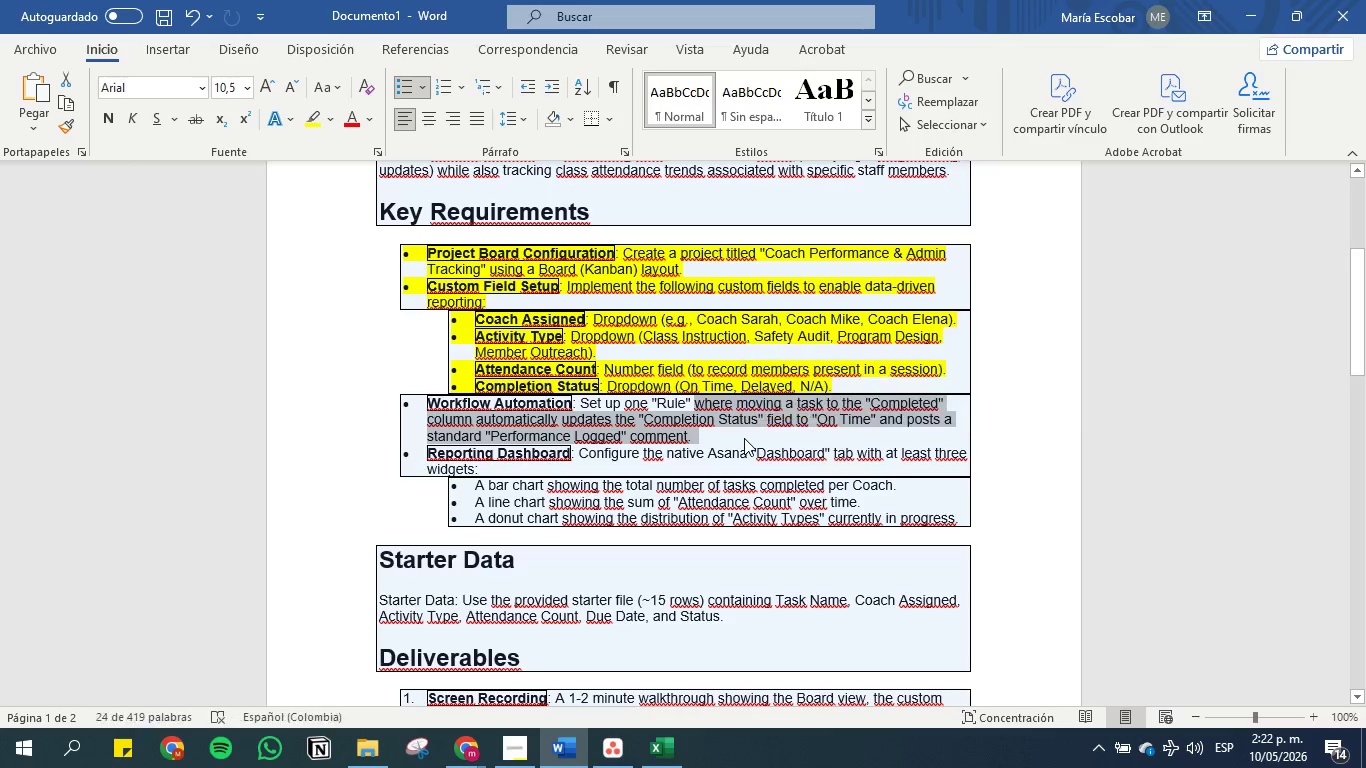 
key(Control+C)
 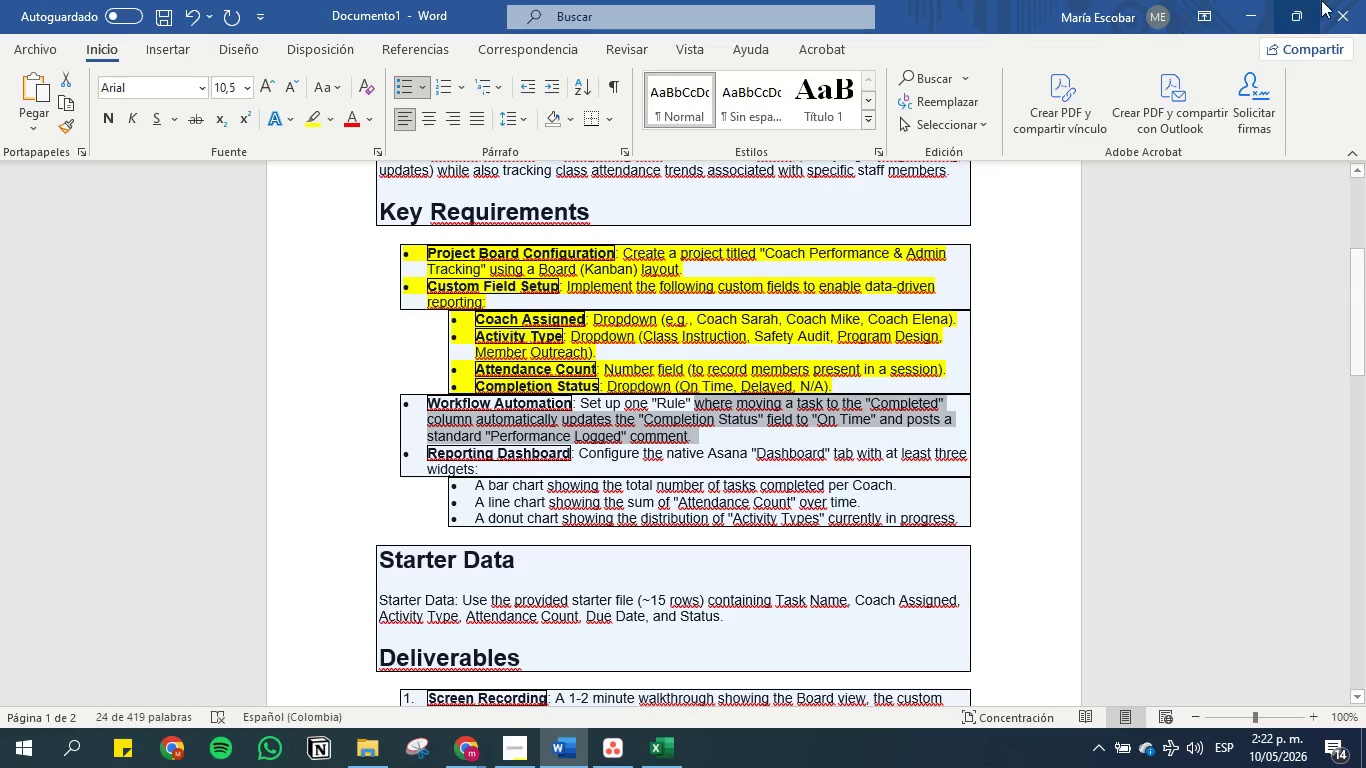 
left_click([1263, 16])
 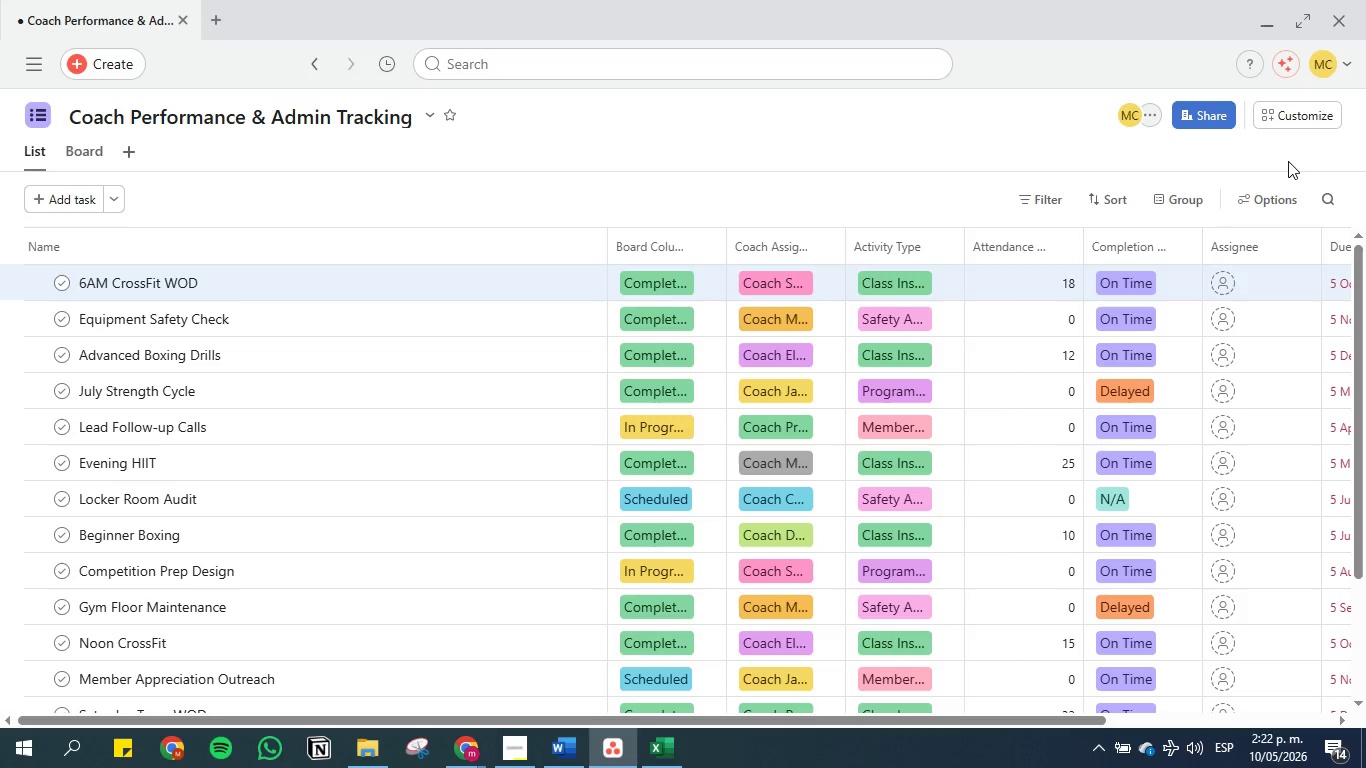 
left_click([1284, 122])
 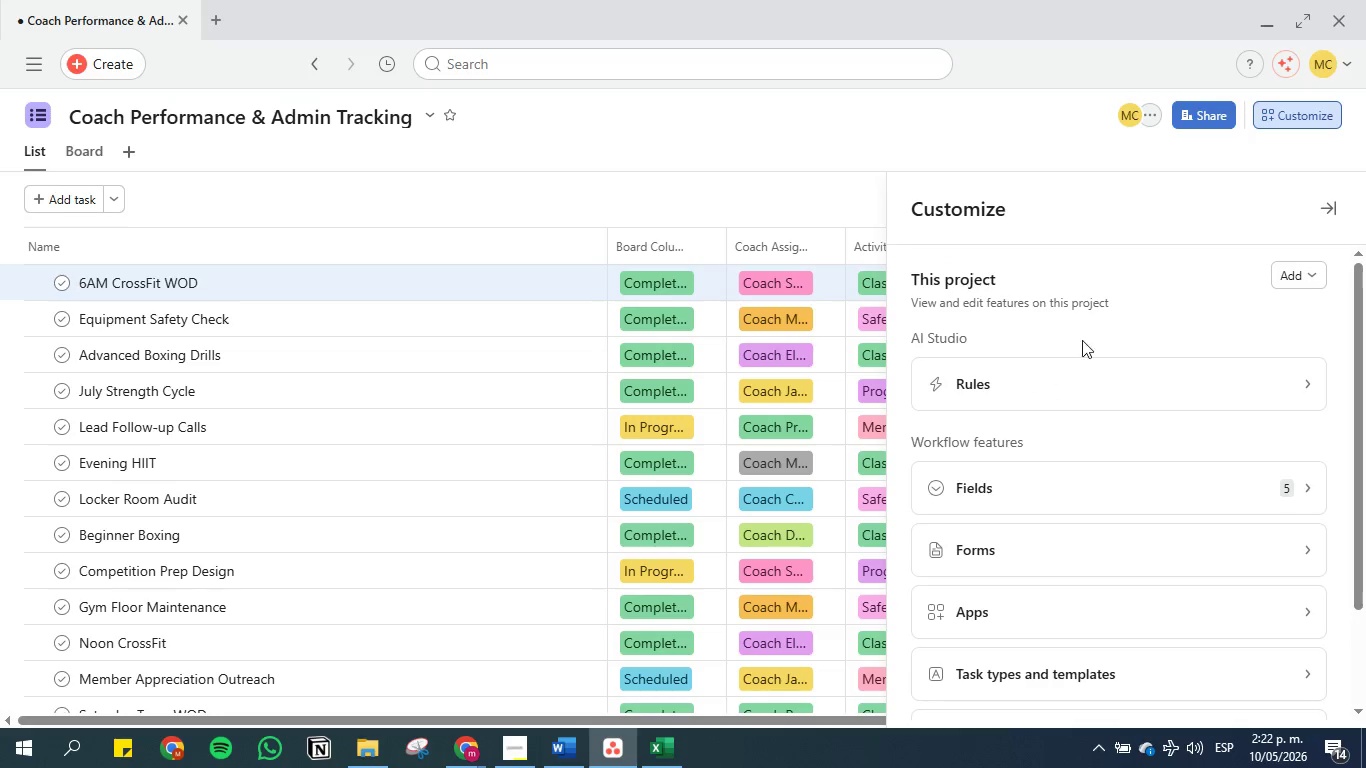 
left_click([1081, 385])
 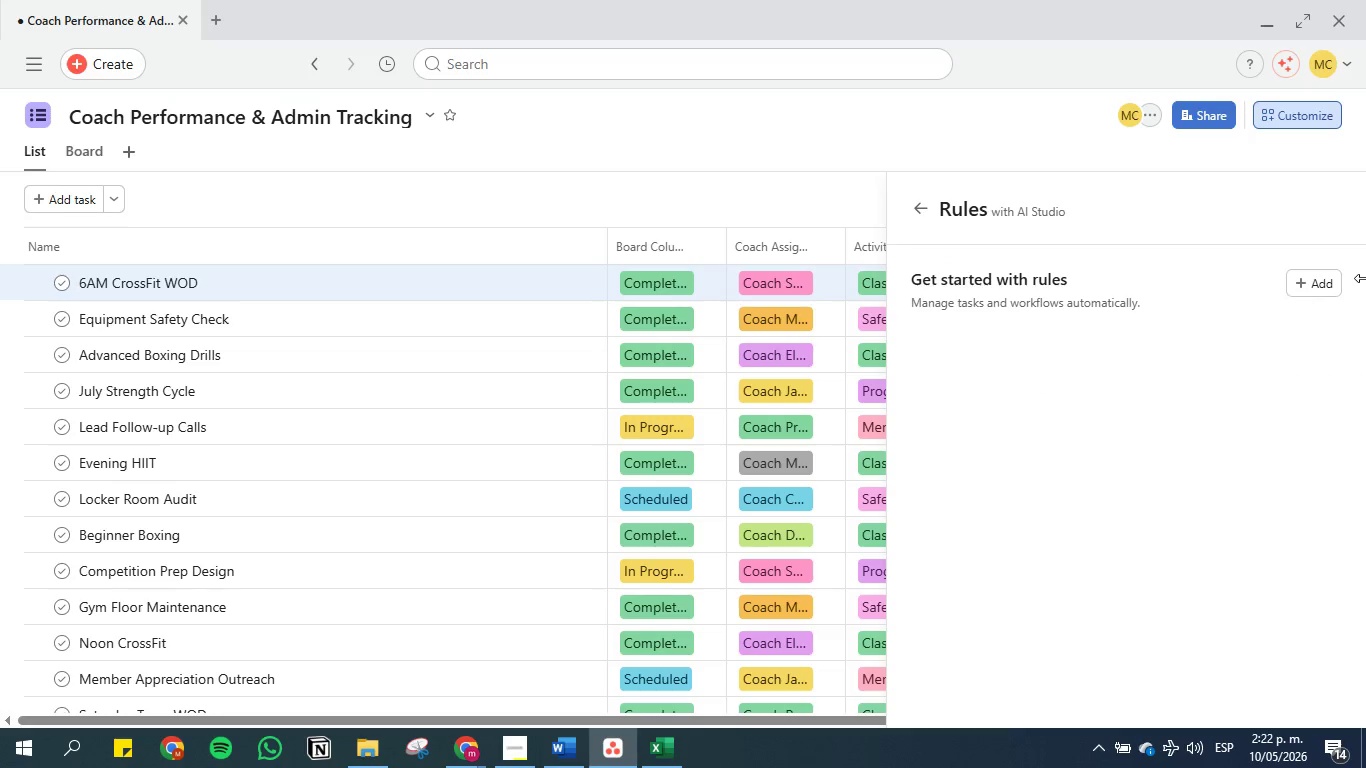 
left_click([1307, 286])
 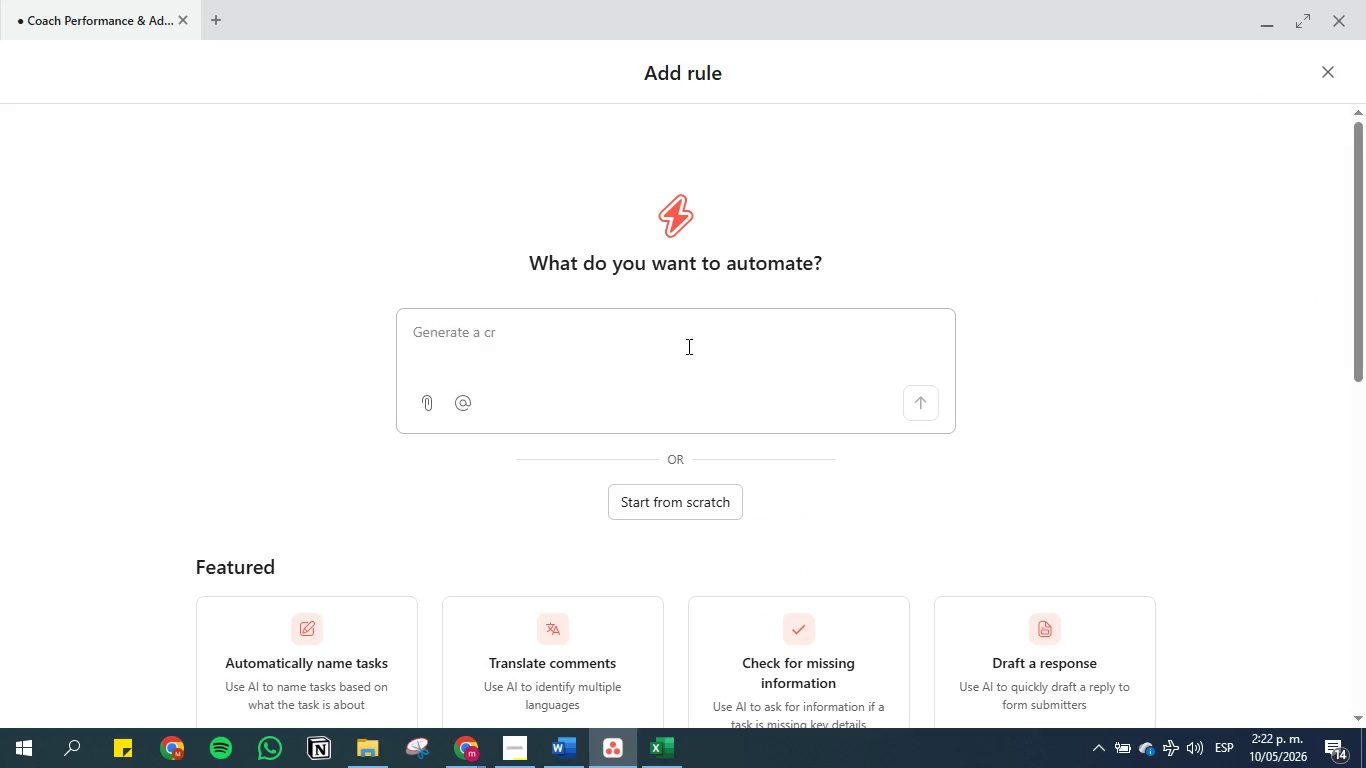 
double_click([683, 342])
 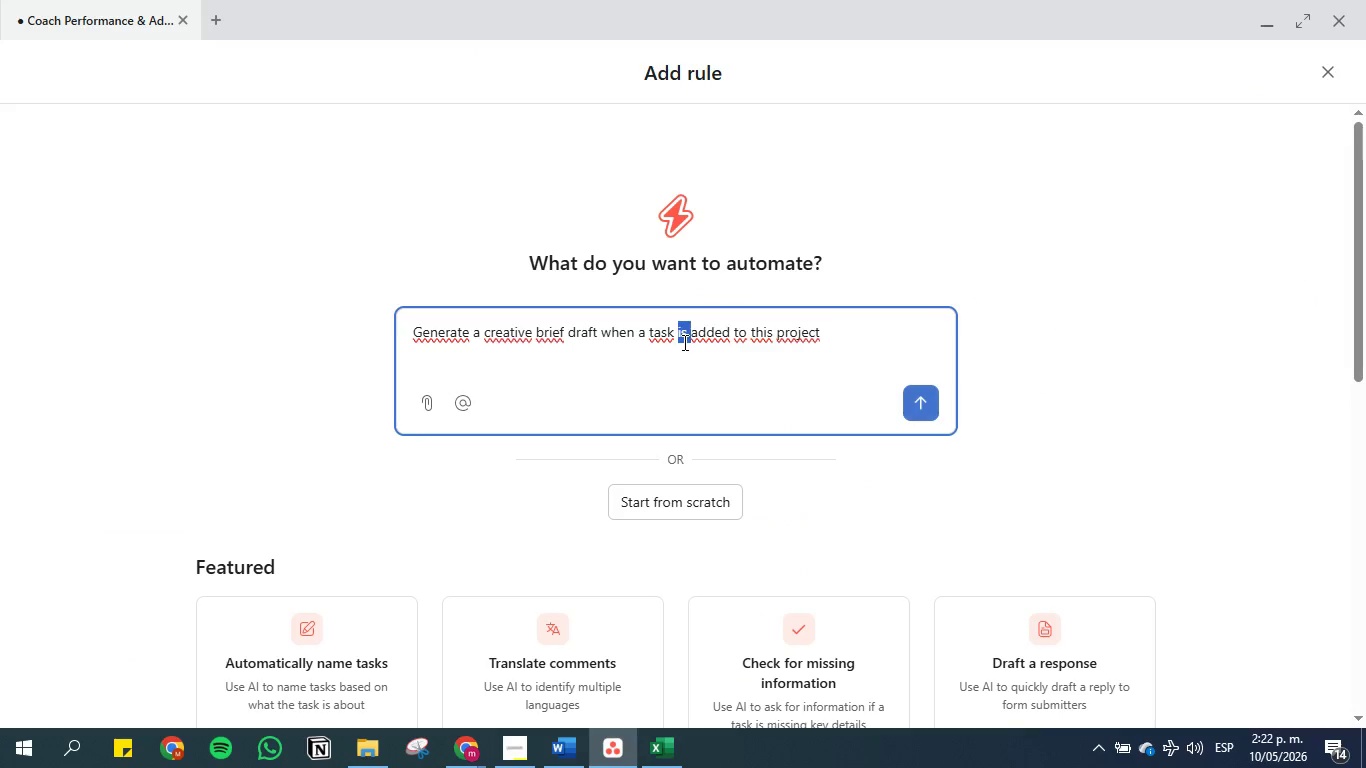 
triple_click([683, 342])
 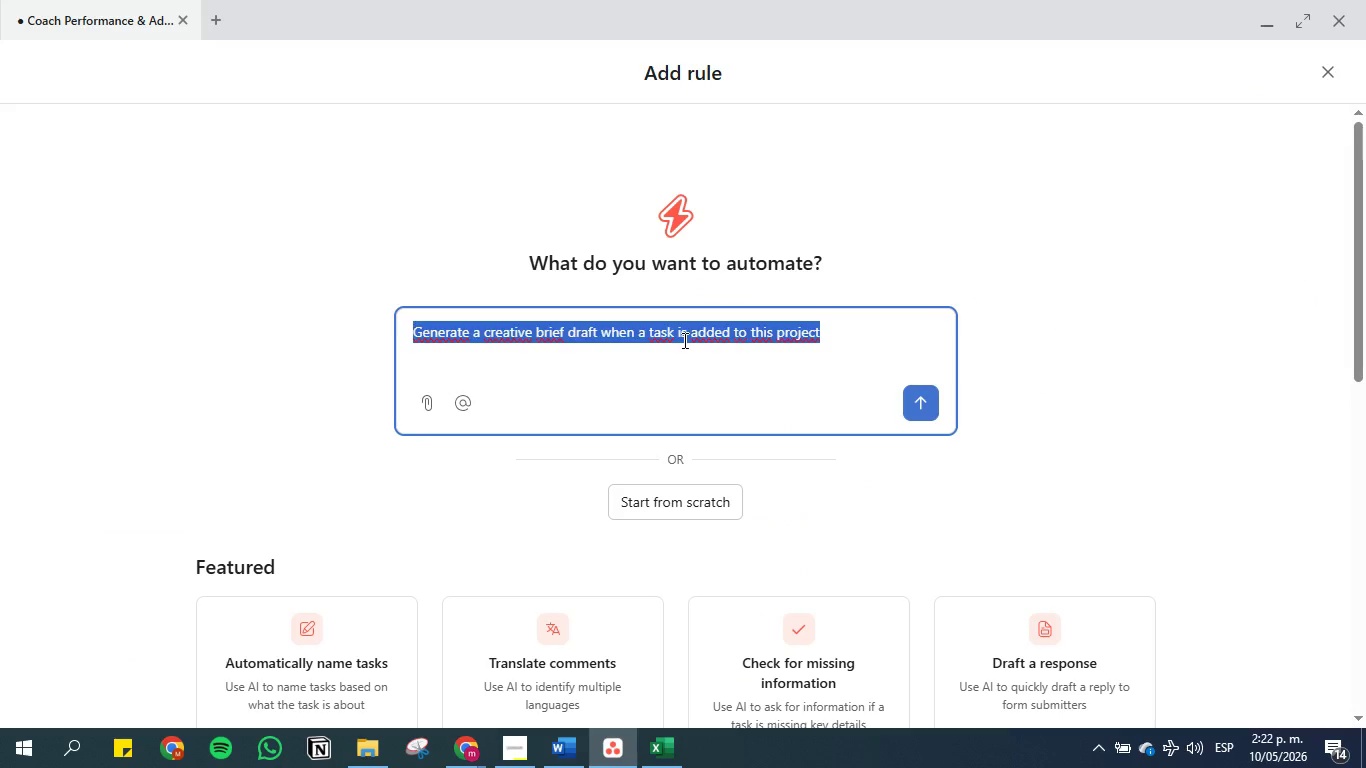 
key(Backspace)
 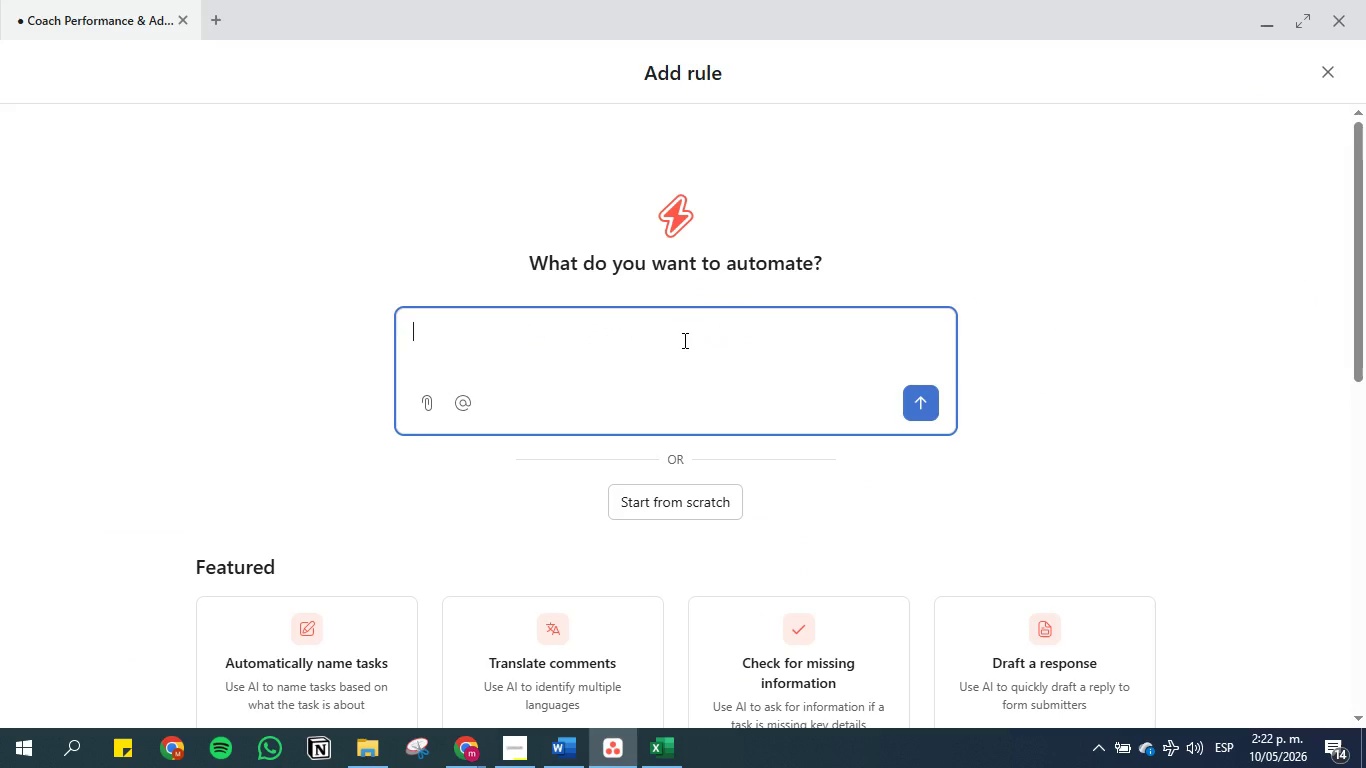 
key(Control+V)
 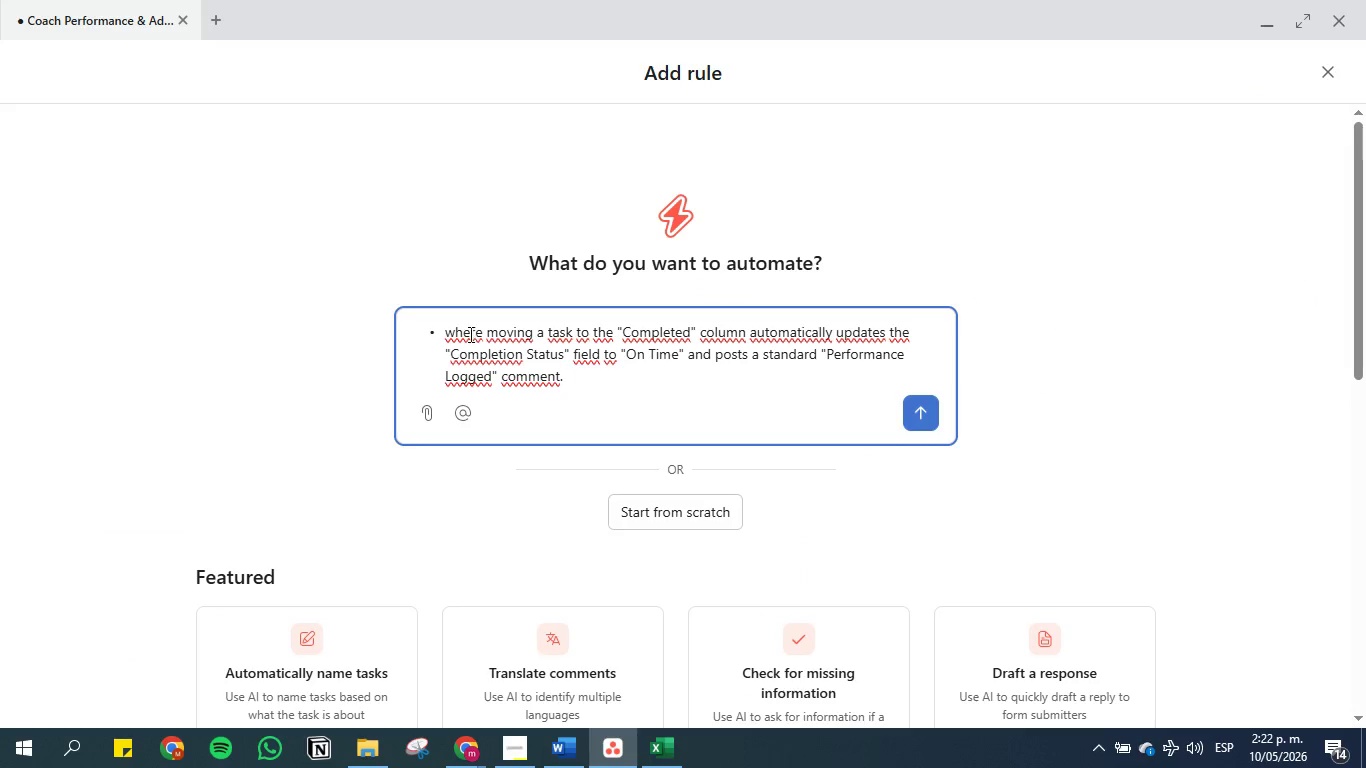 
left_click([450, 335])
 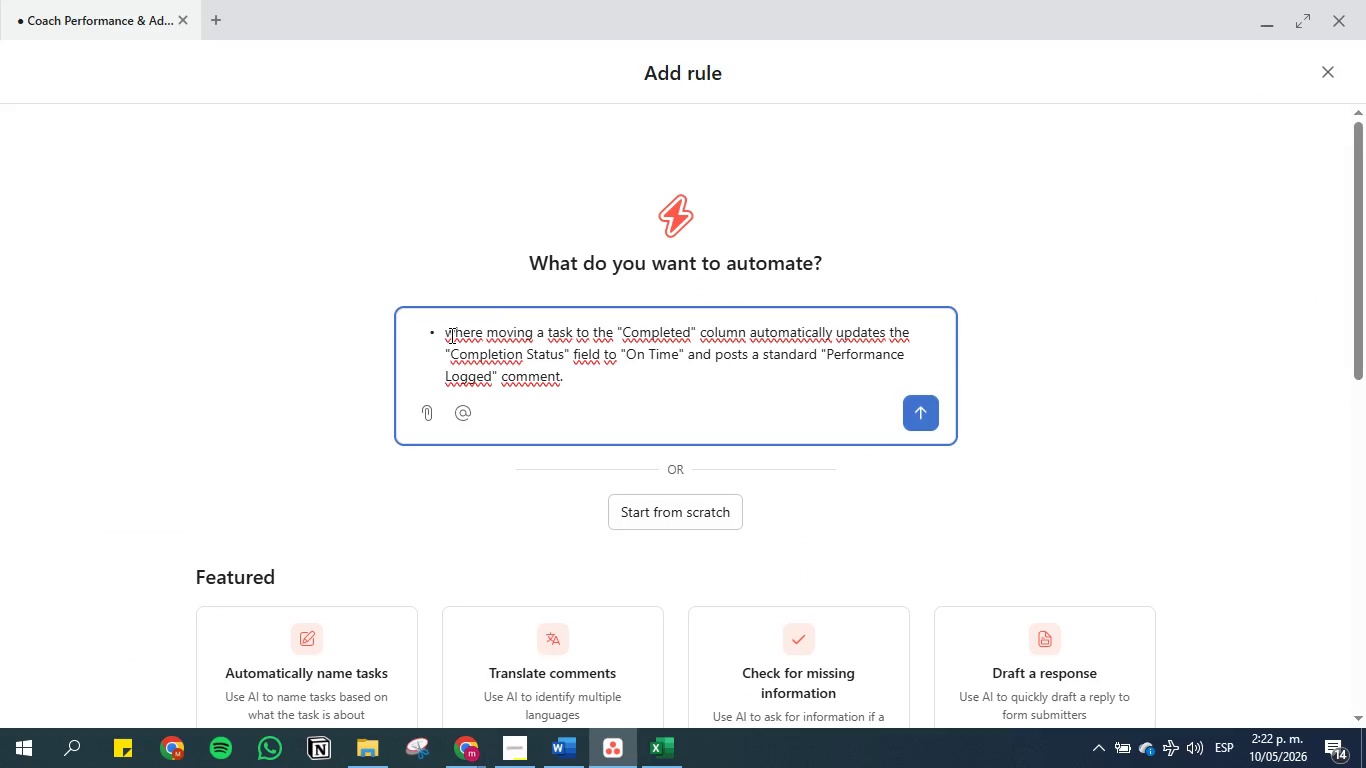 
key(Backspace)
 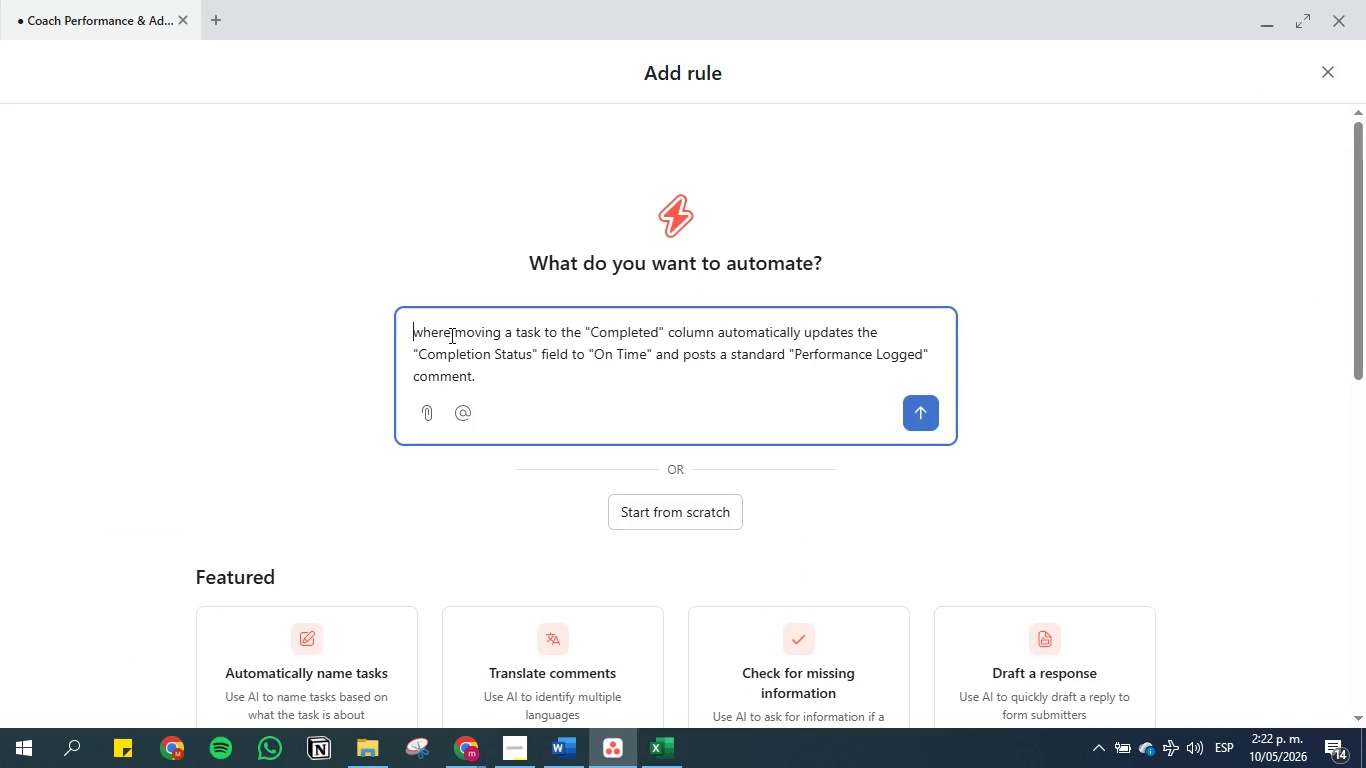 
key(Backspace)
 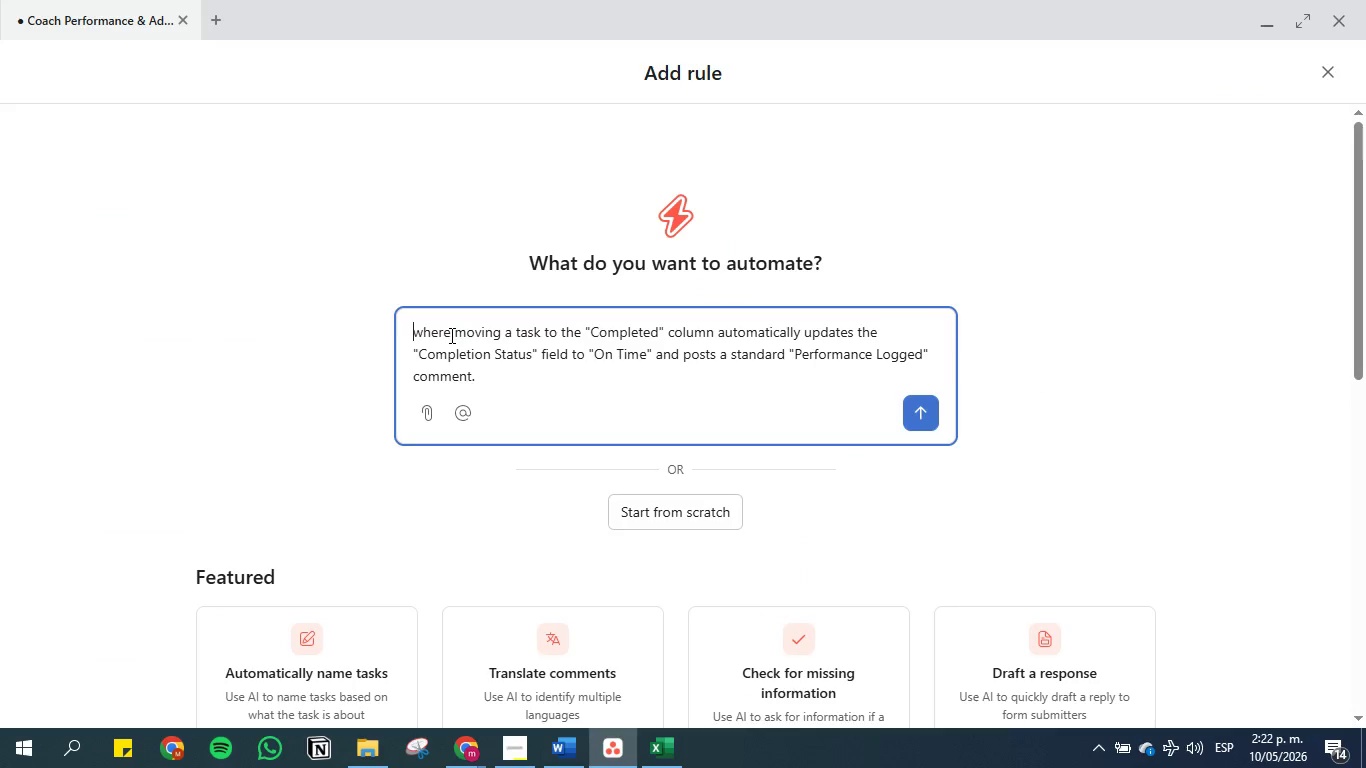 
key(Backspace)
 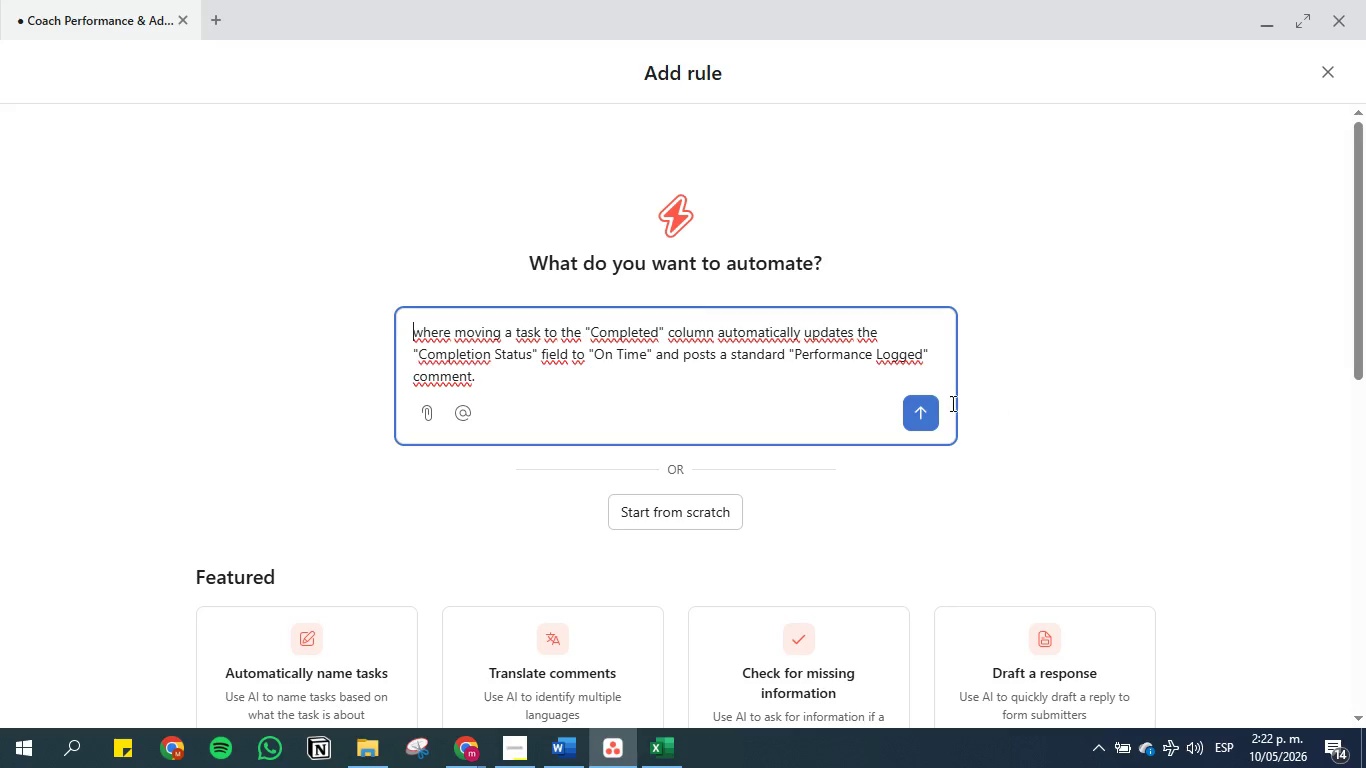 
left_click([931, 406])
 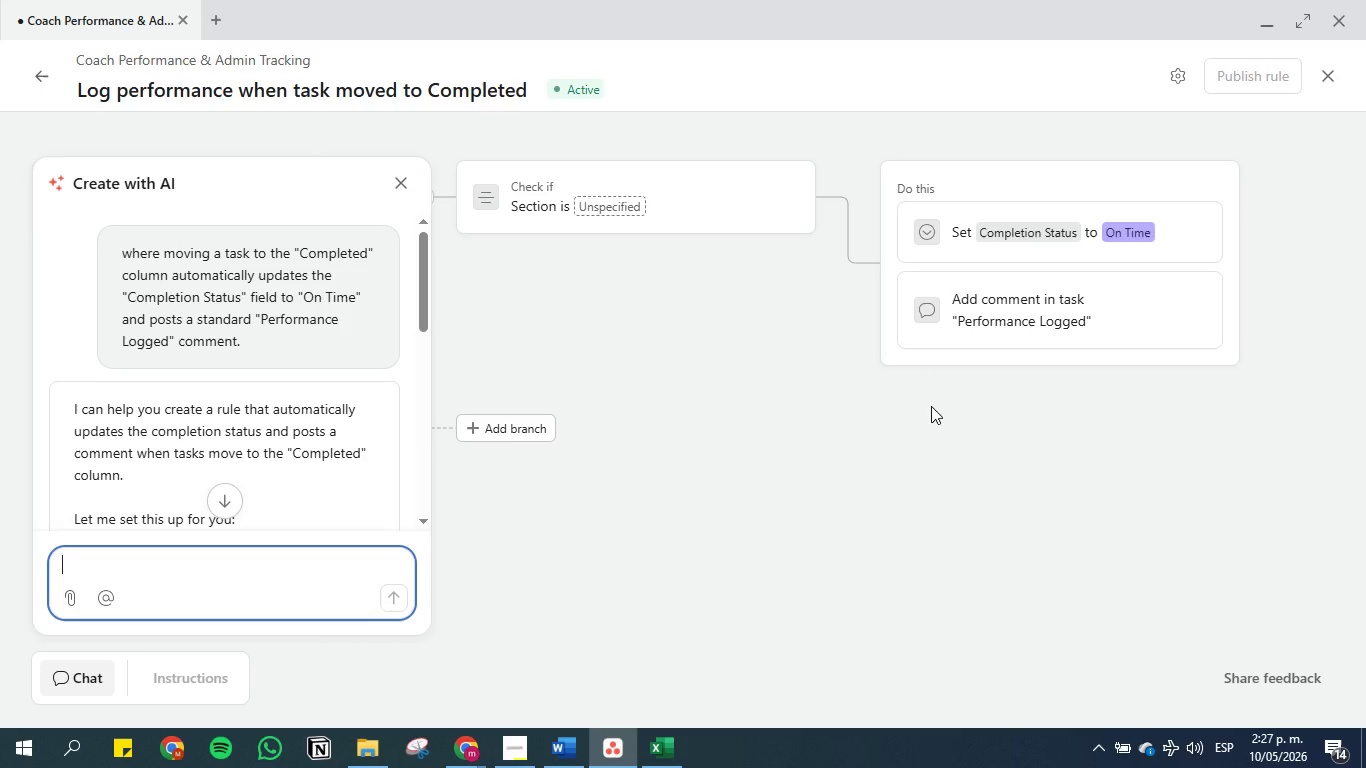 
wait(281.09)
 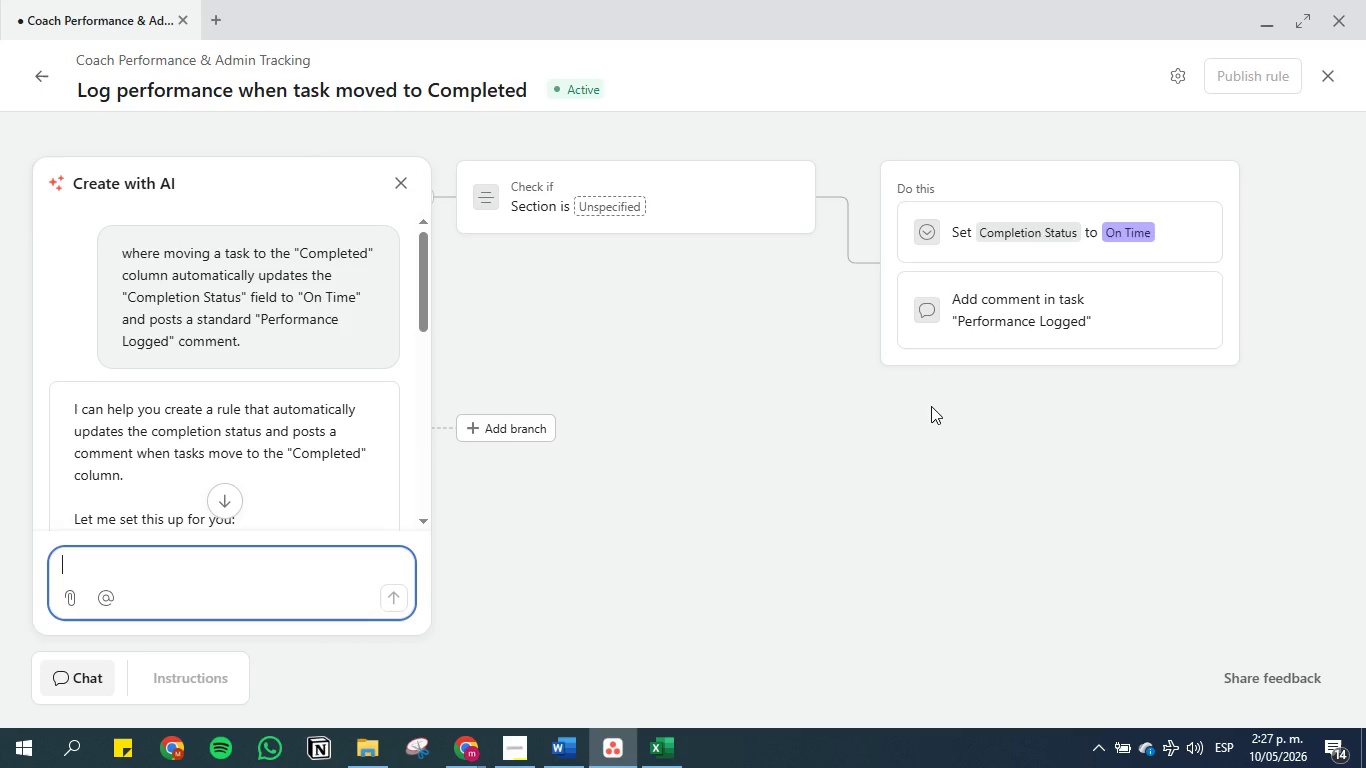 
left_click([515, 286])
 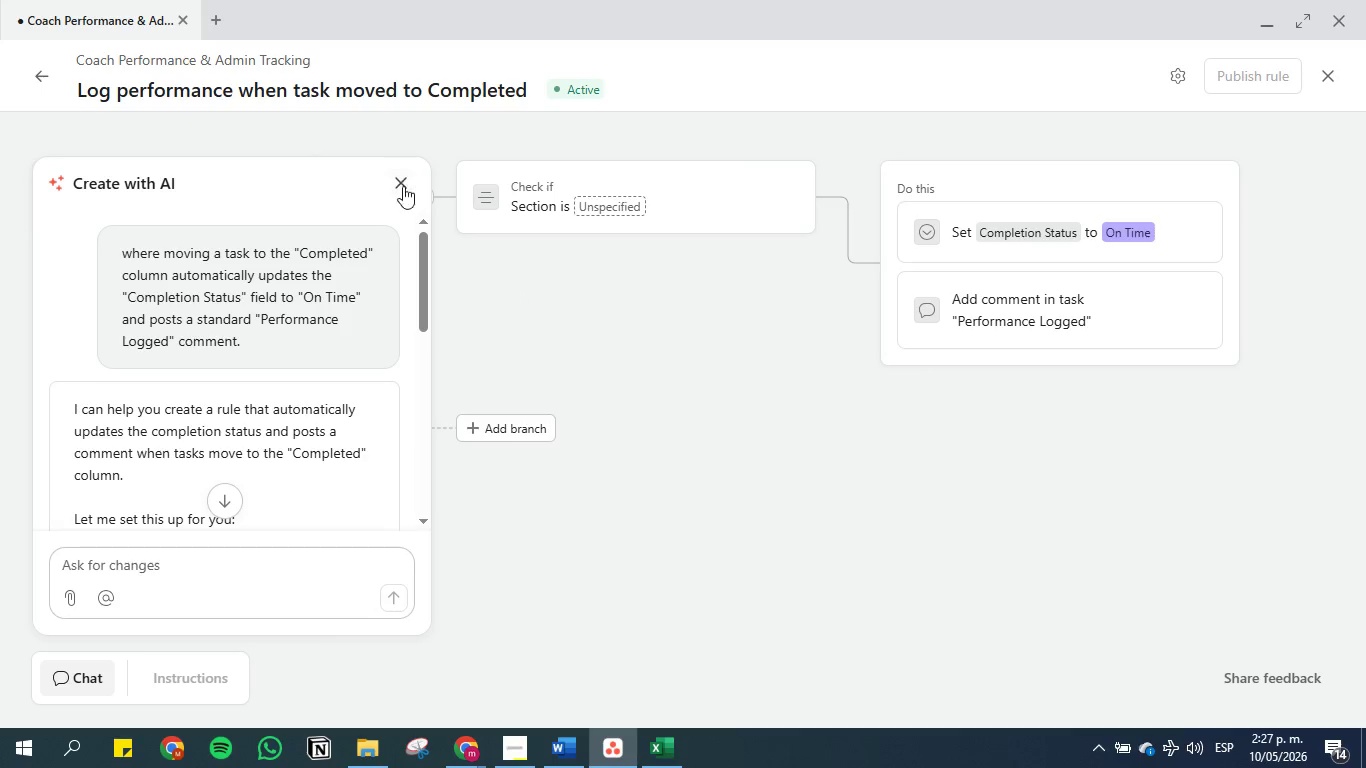 
left_click([402, 186])
 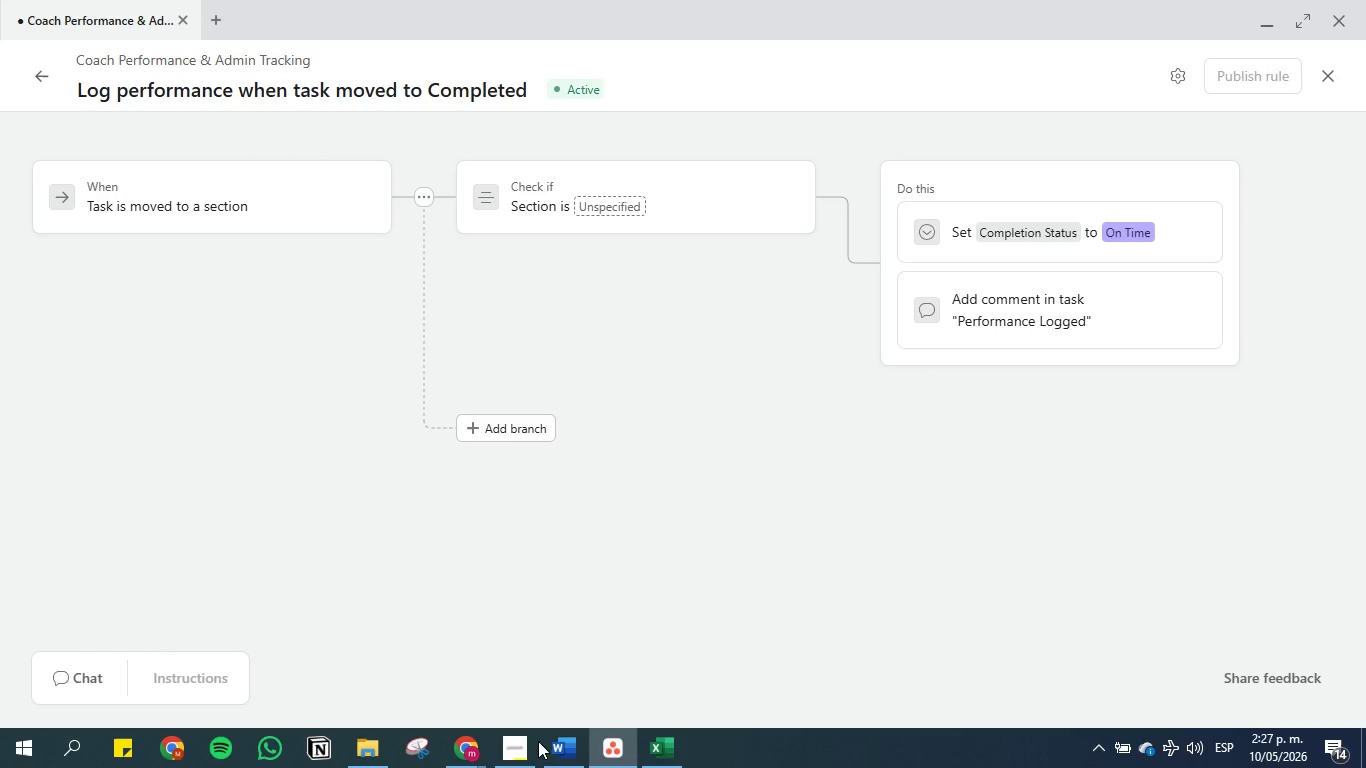 
left_click([554, 764])
 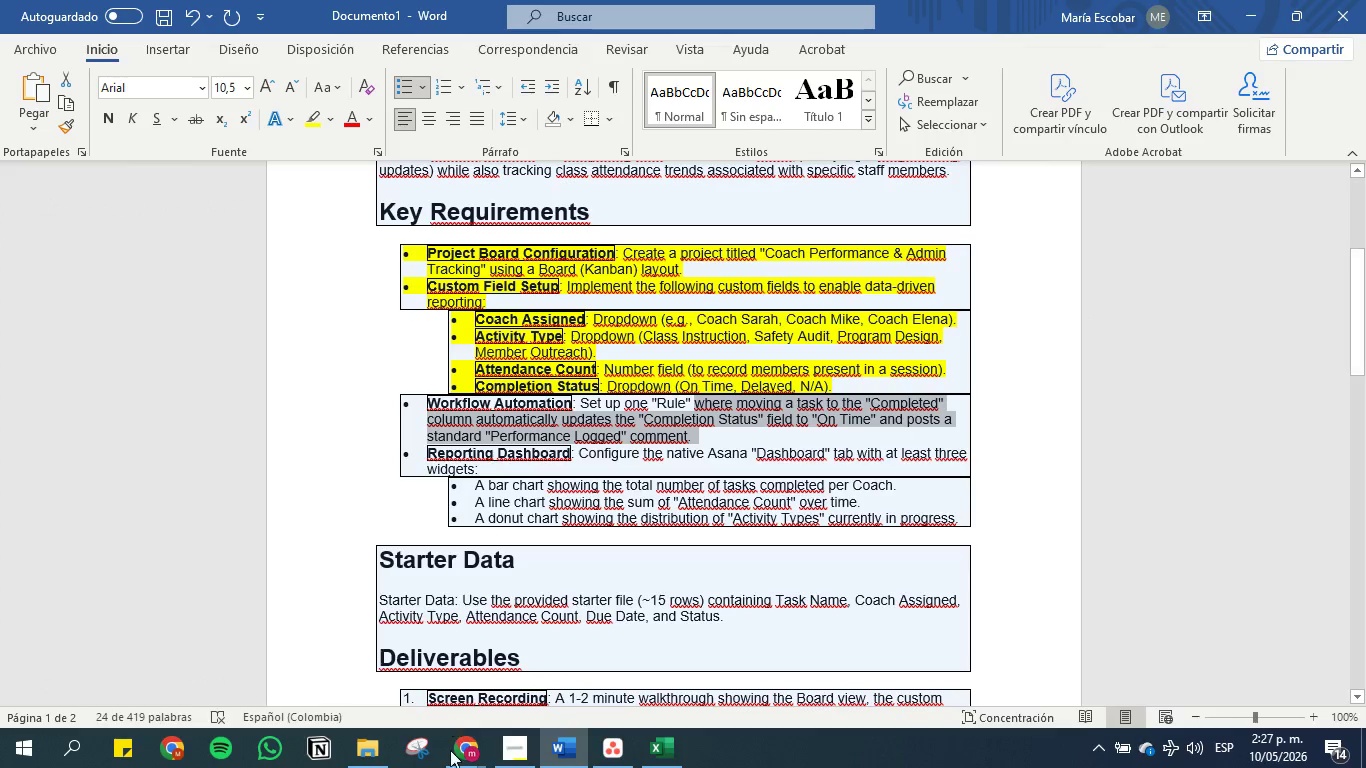 
left_click([521, 754])